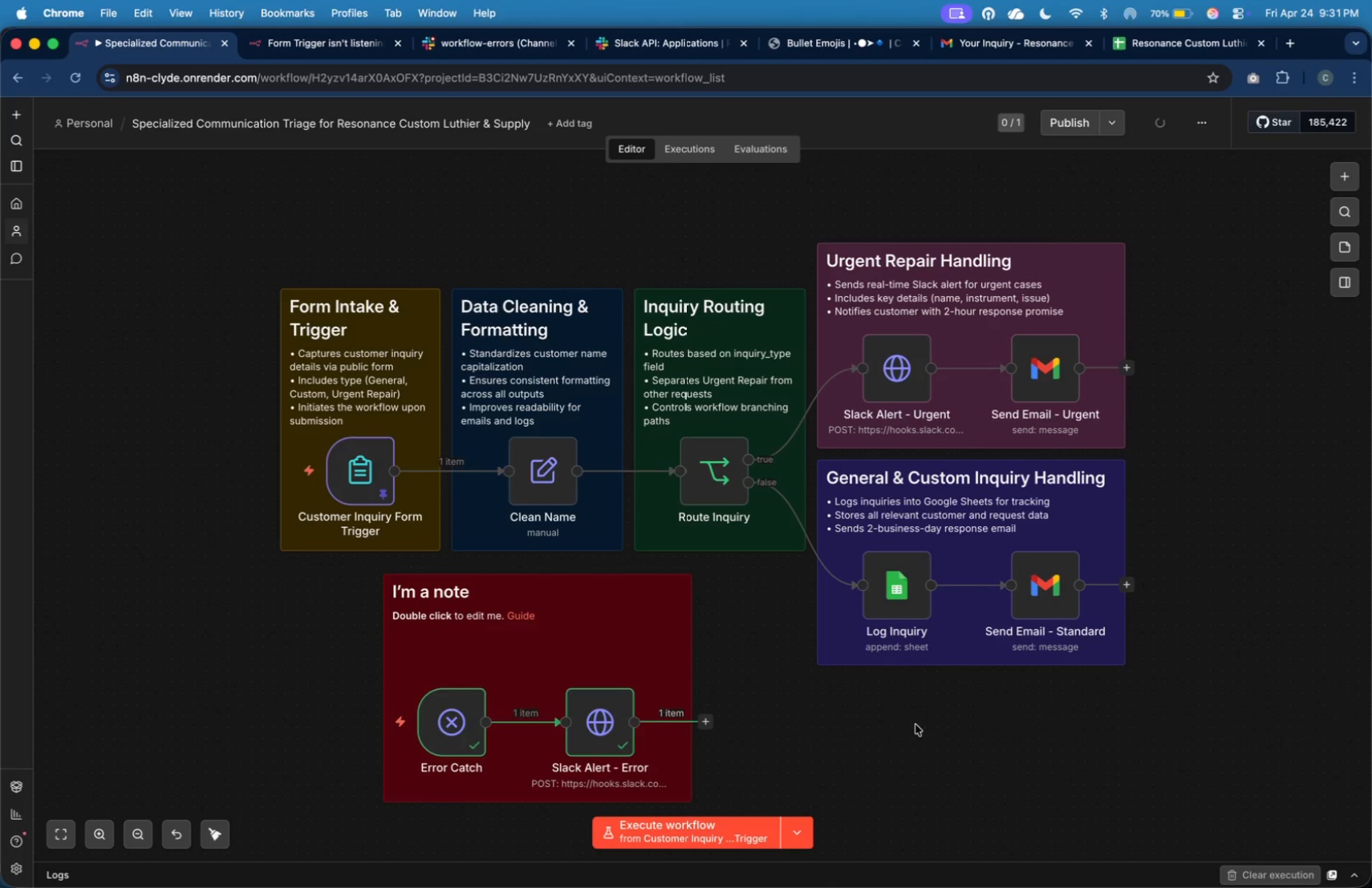 
wait(5.4)
 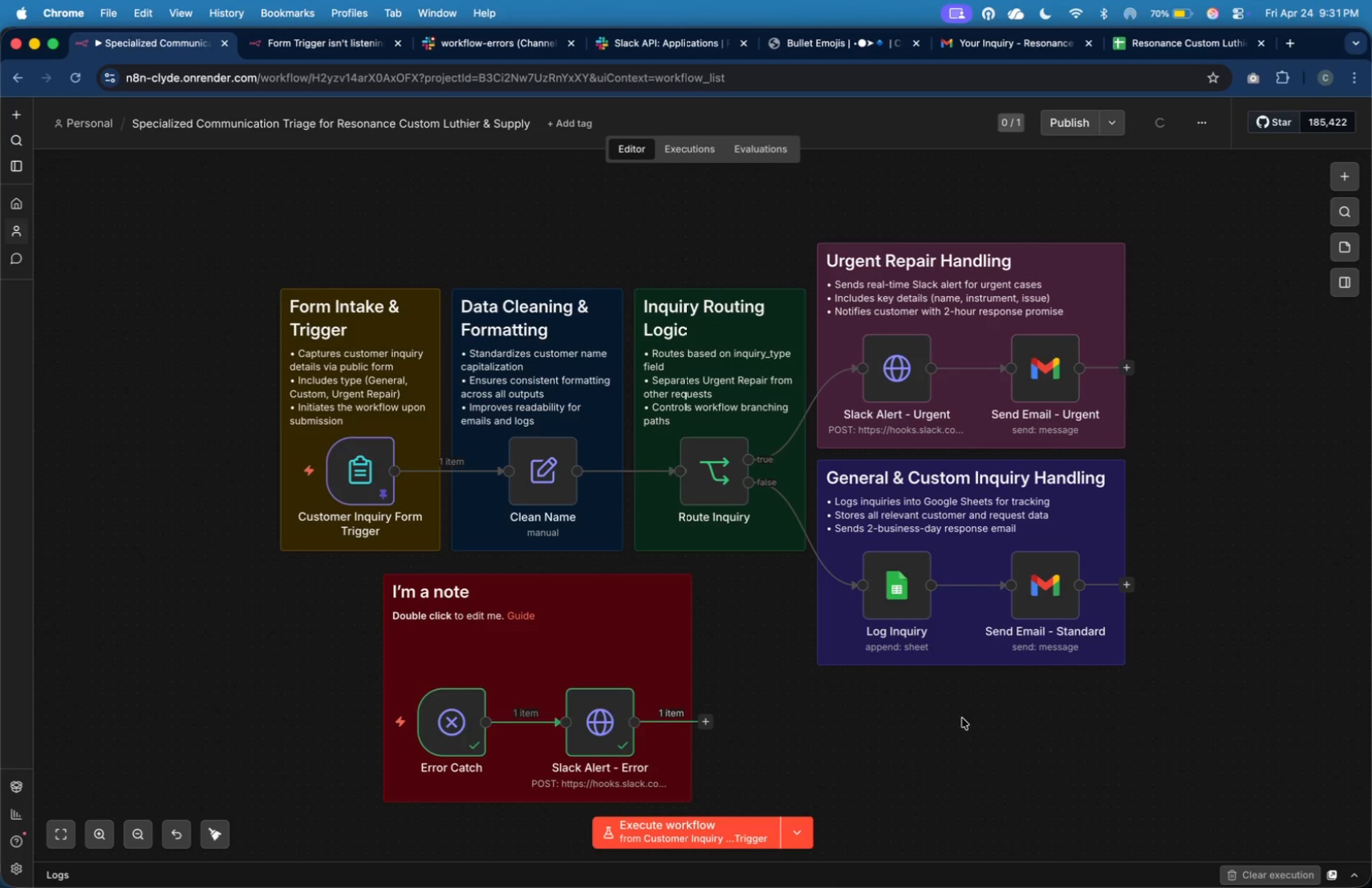 
left_click_drag(start_coordinate=[1195, 465], to_coordinate=[817, 197])
 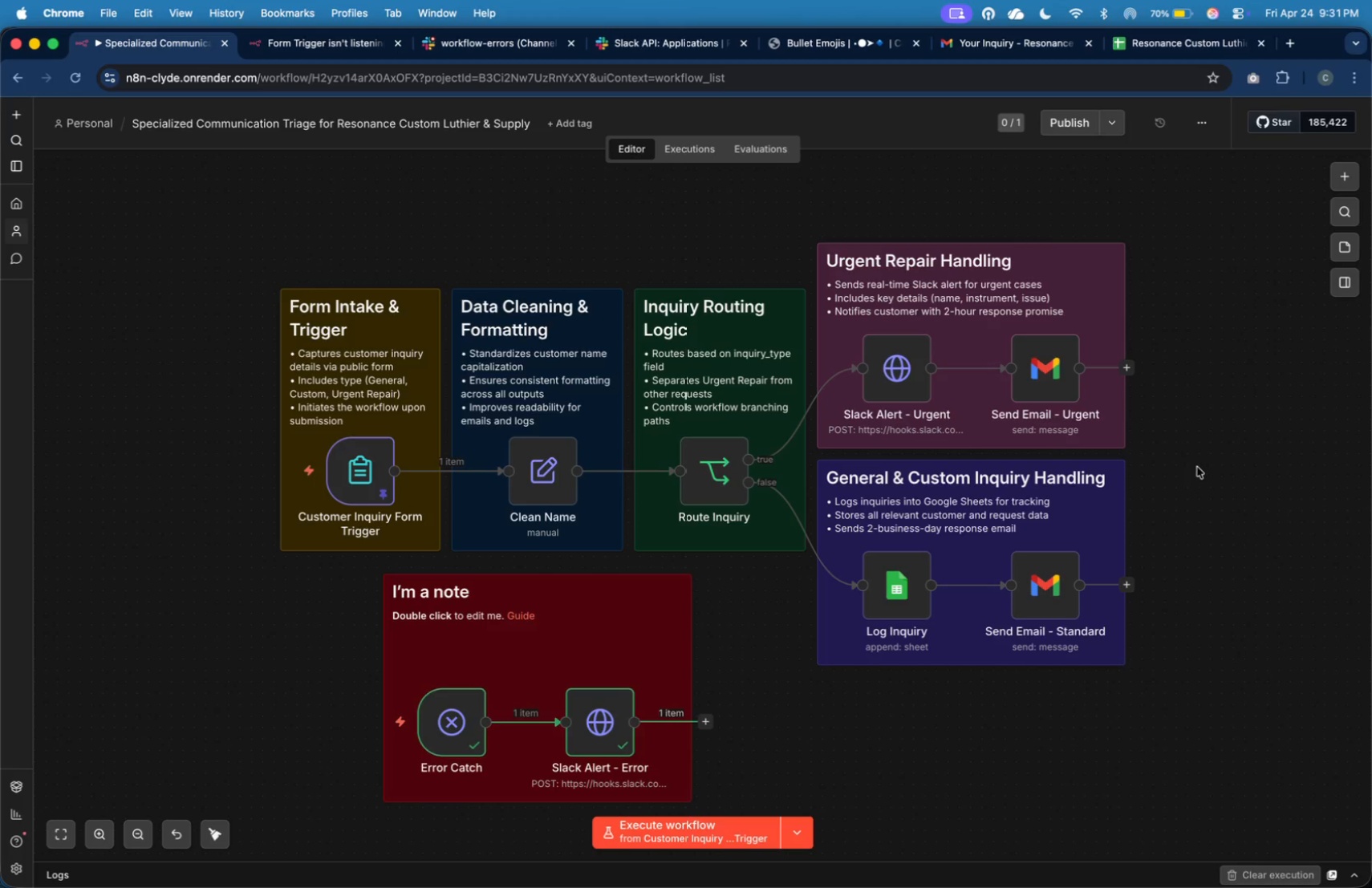 
left_click([1145, 405])
 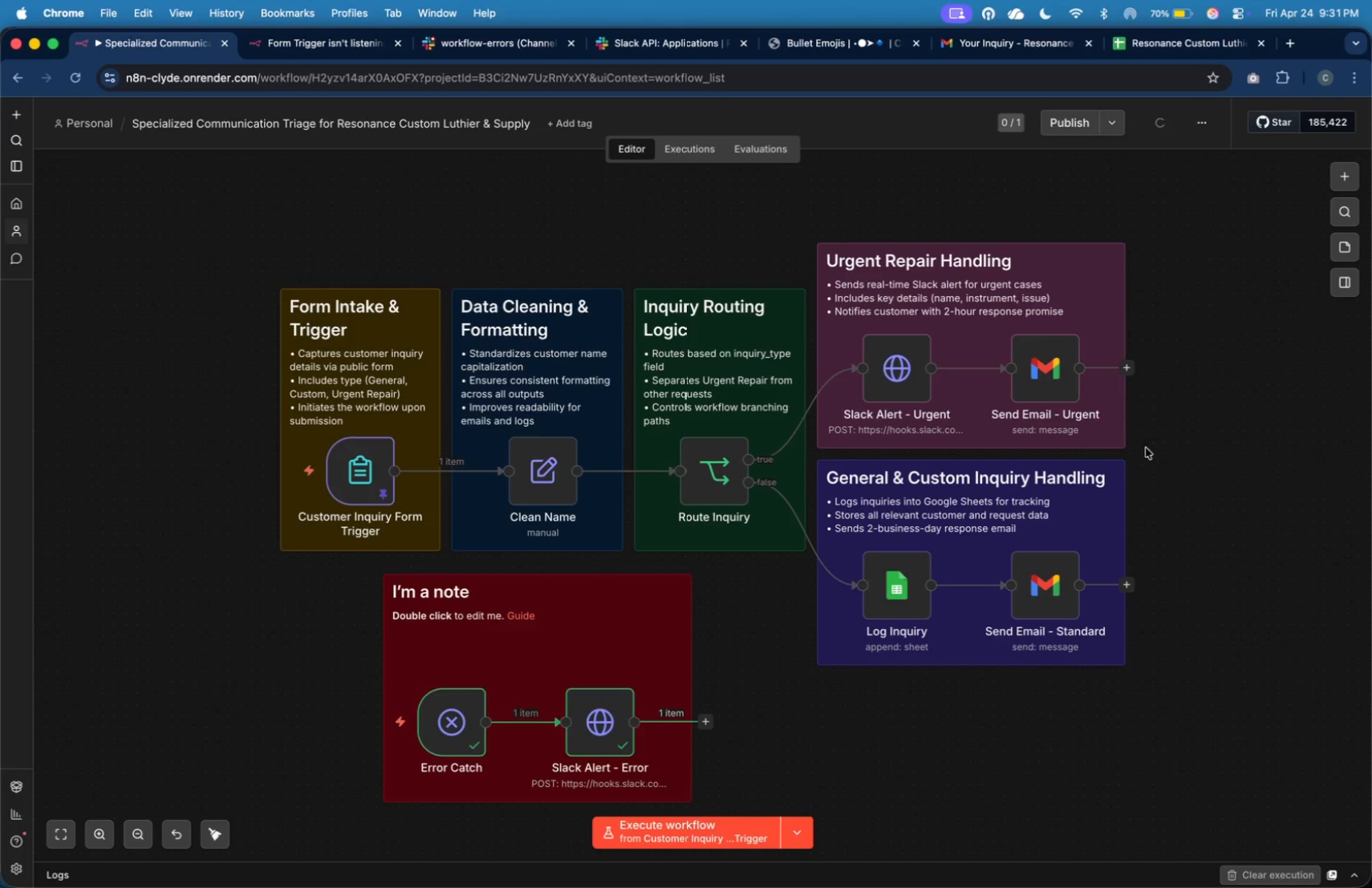 
left_click_drag(start_coordinate=[1150, 449], to_coordinate=[777, 209])
 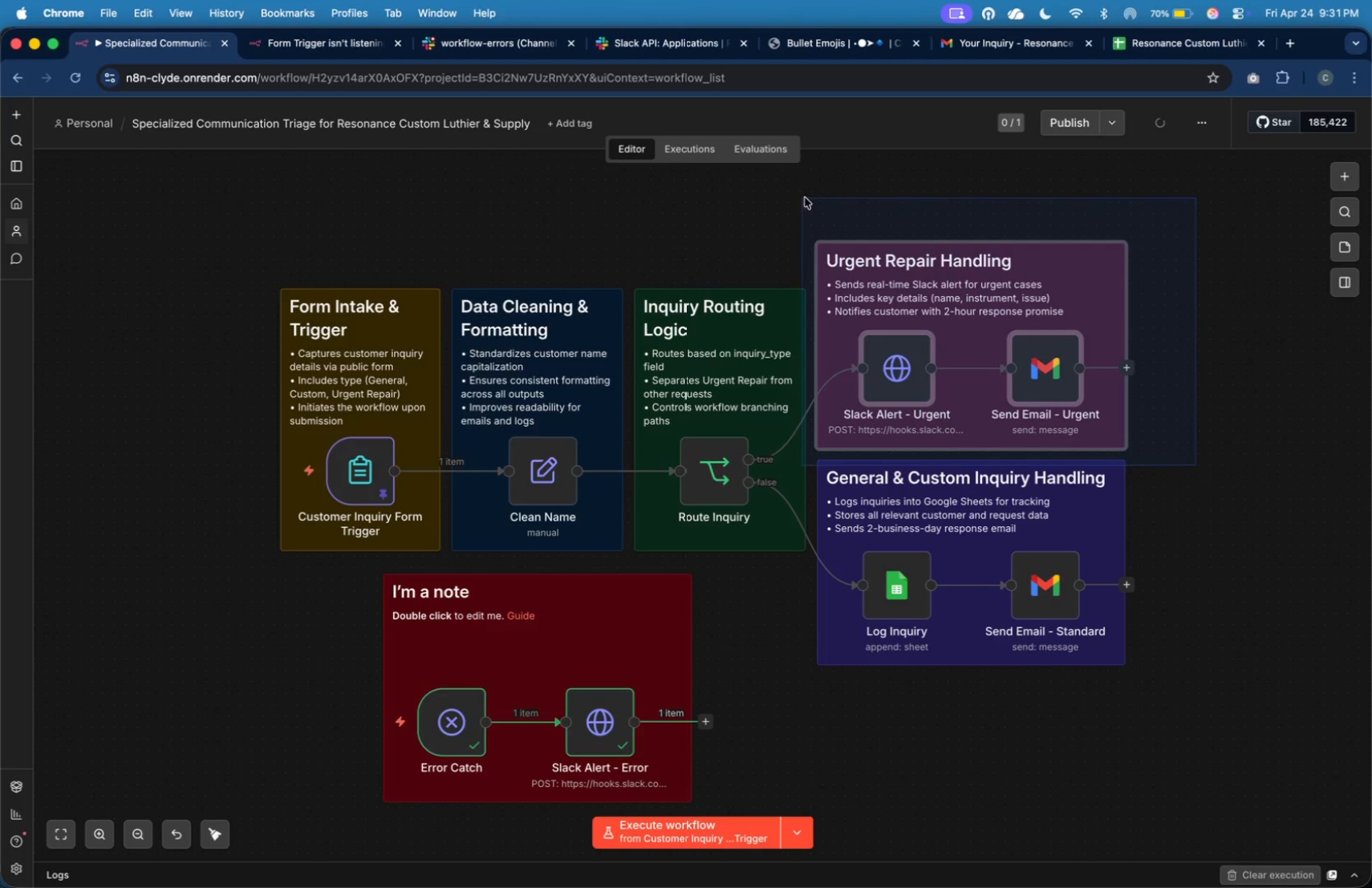 
left_click_drag(start_coordinate=[952, 336], to_coordinate=[953, 325])
 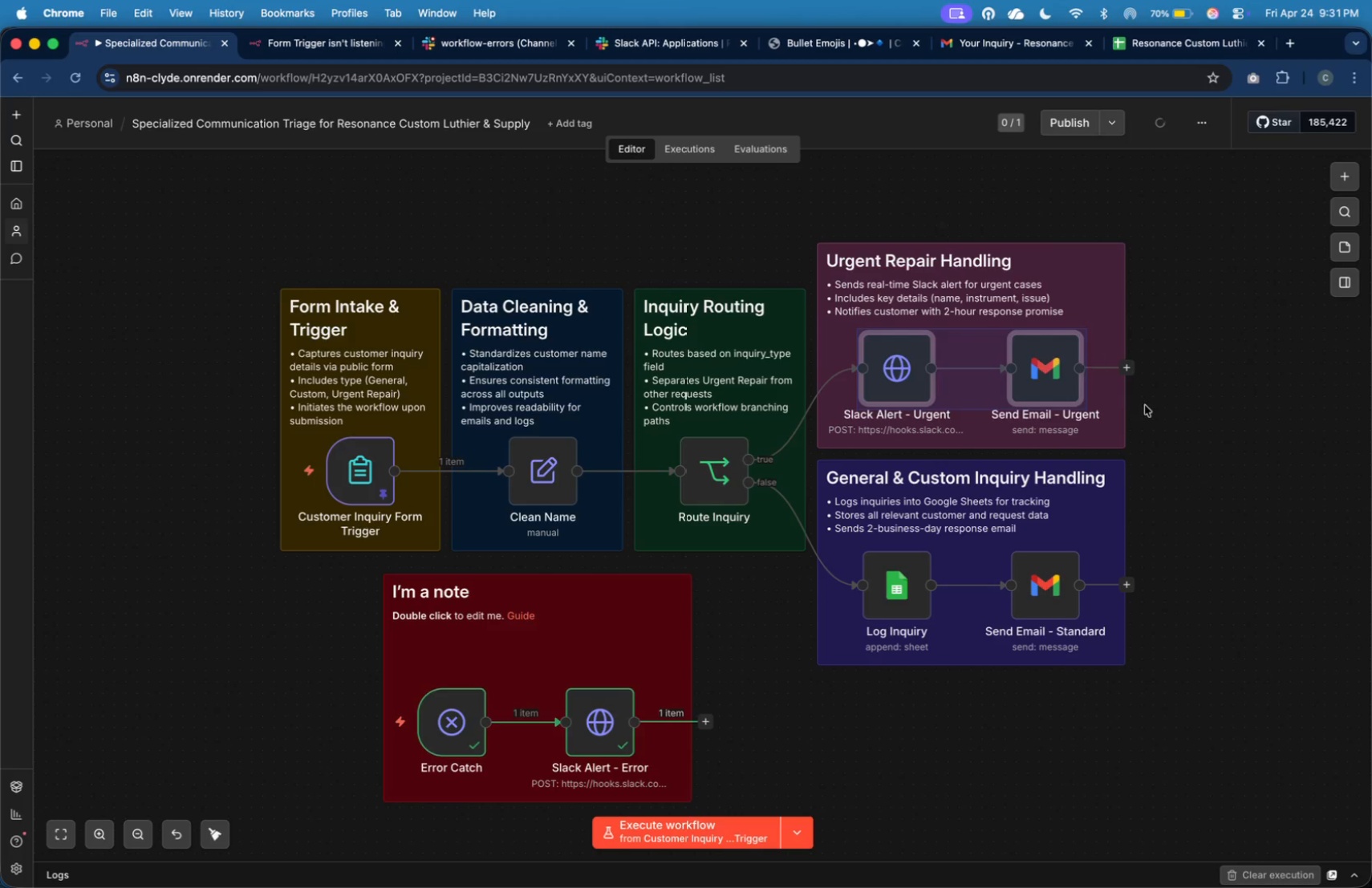 
left_click([1148, 703])
 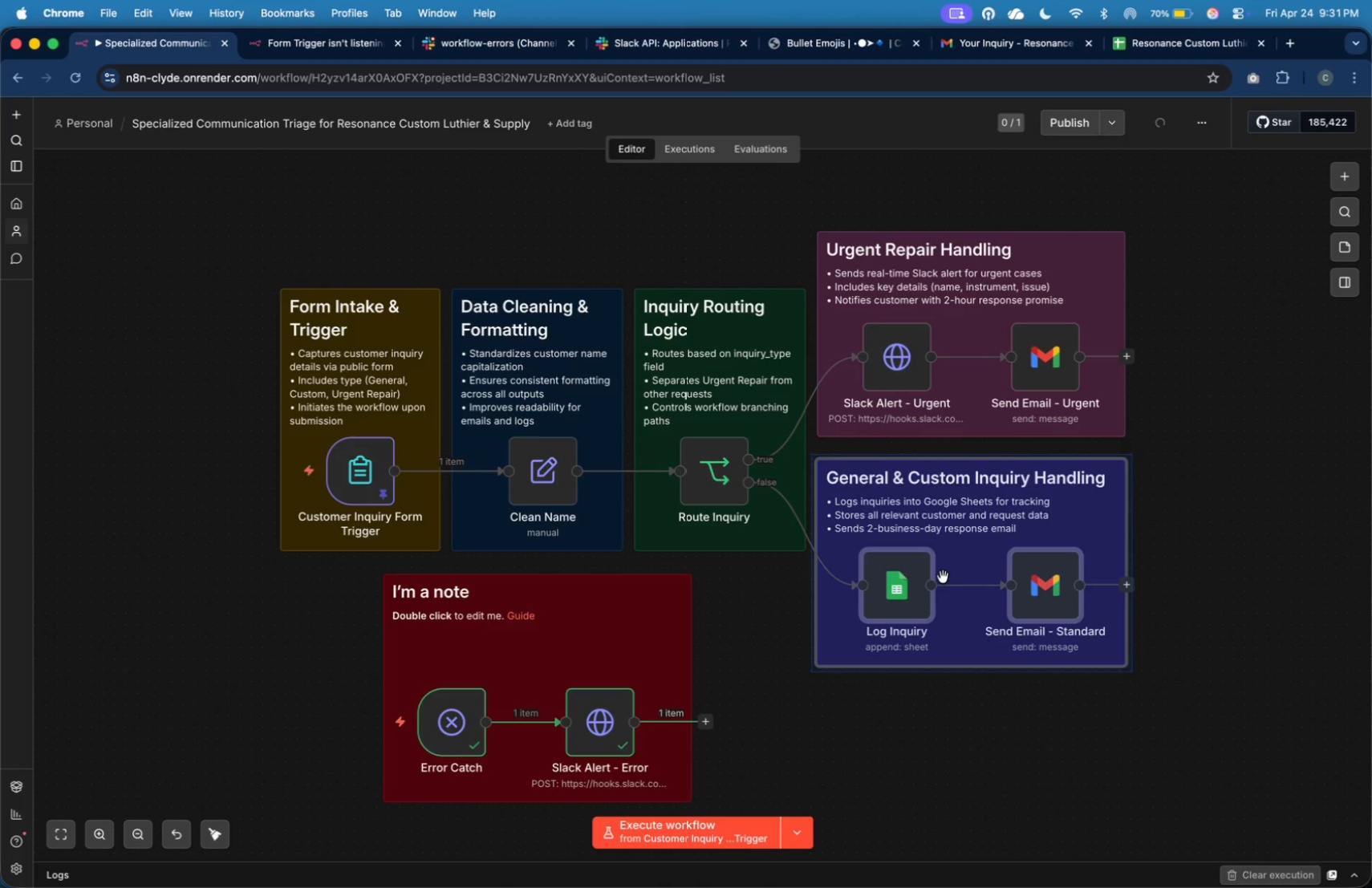 
left_click_drag(start_coordinate=[1156, 708], to_coordinate=[809, 449])
 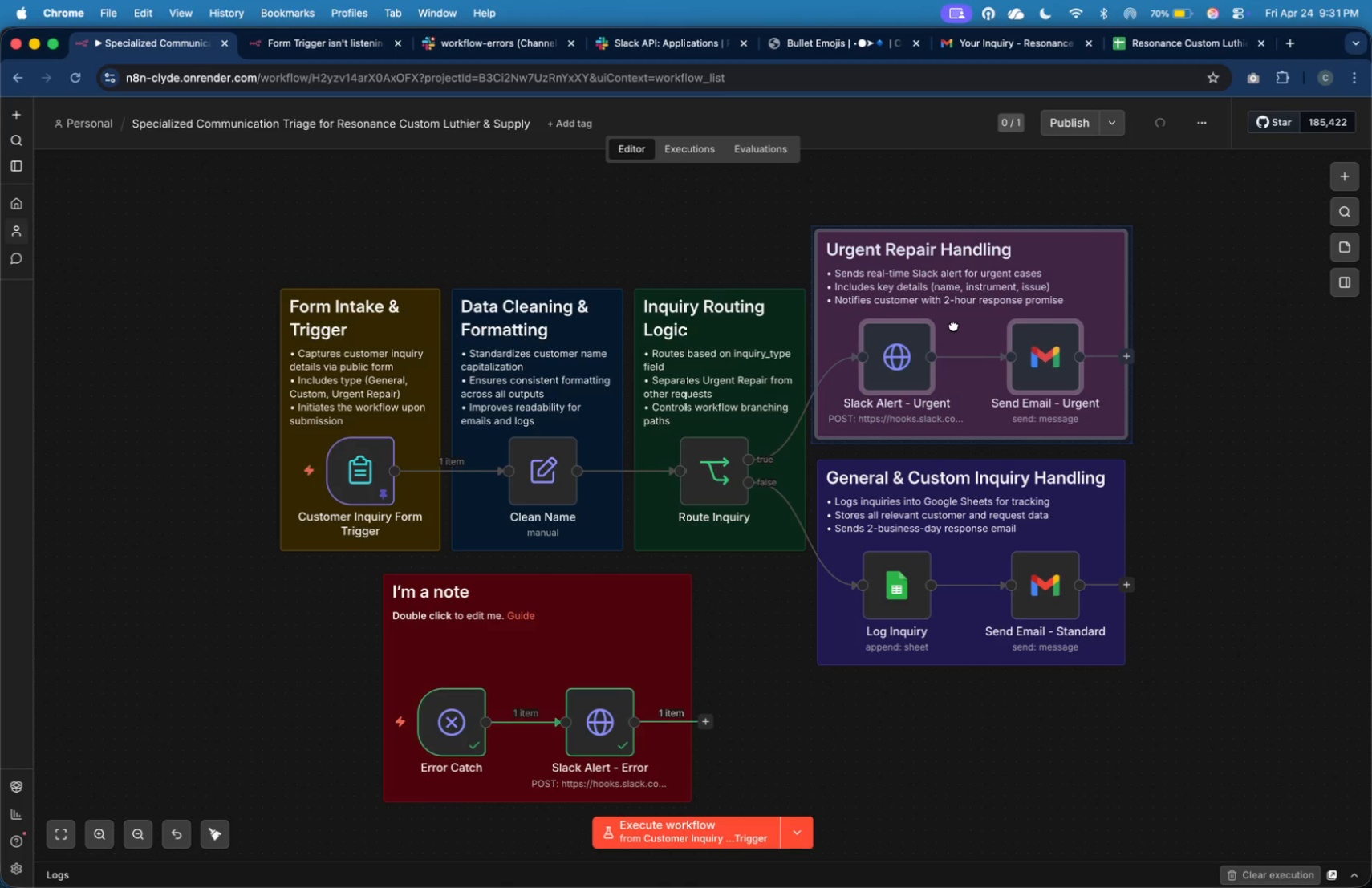 
left_click_drag(start_coordinate=[940, 585], to_coordinate=[943, 575])
 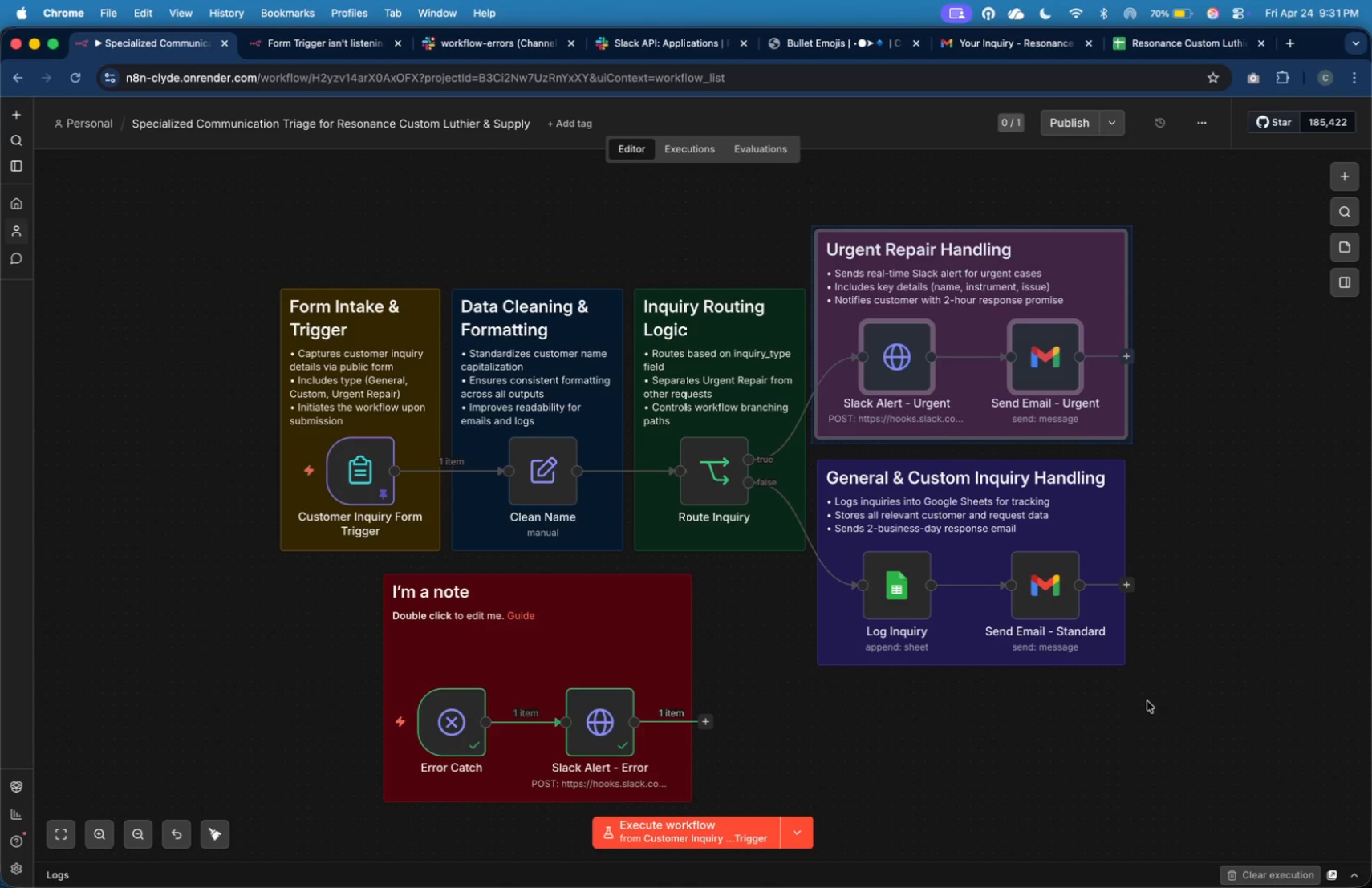 
left_click([972, 733])
 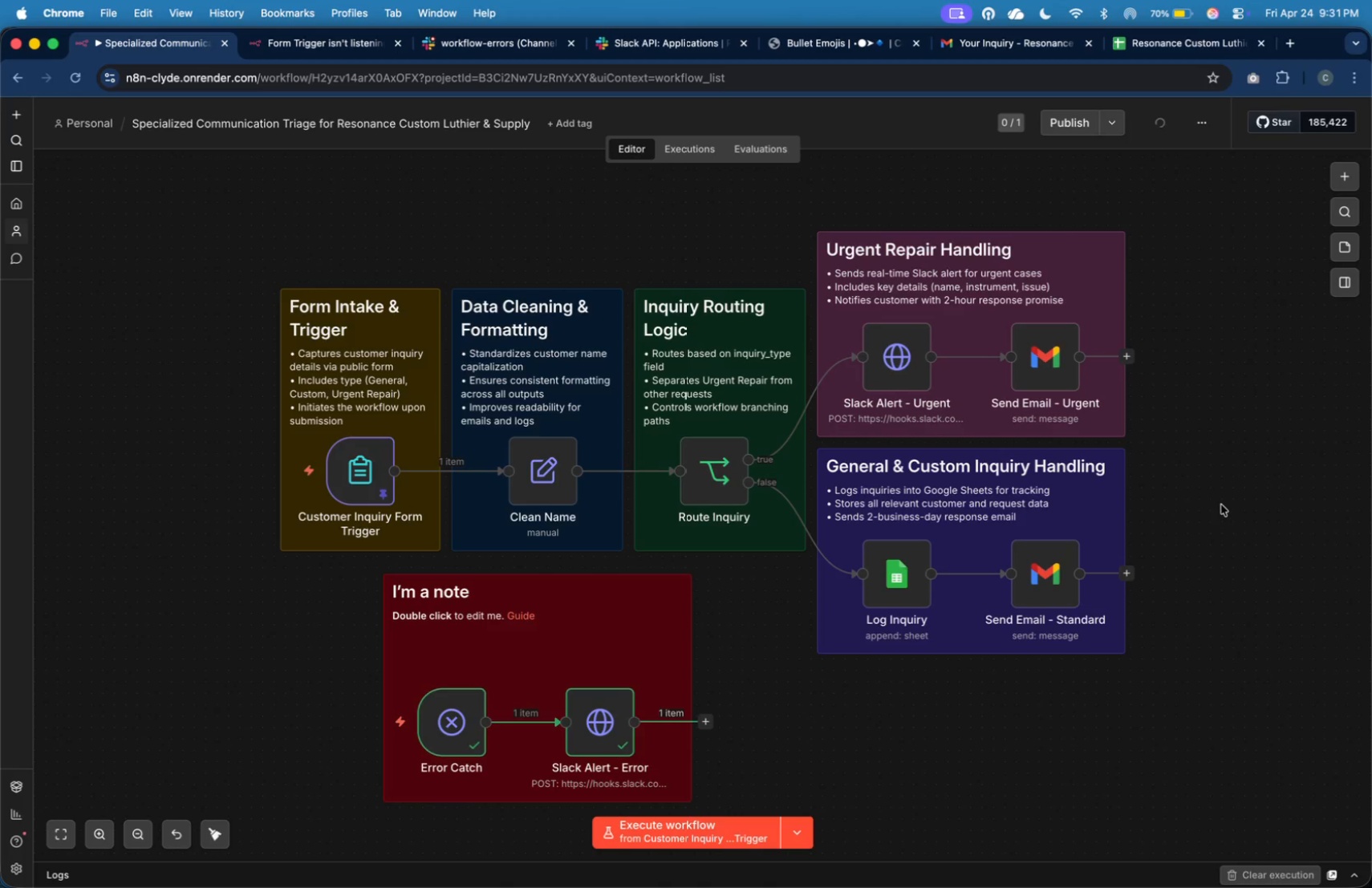 
double_click([625, 628])
 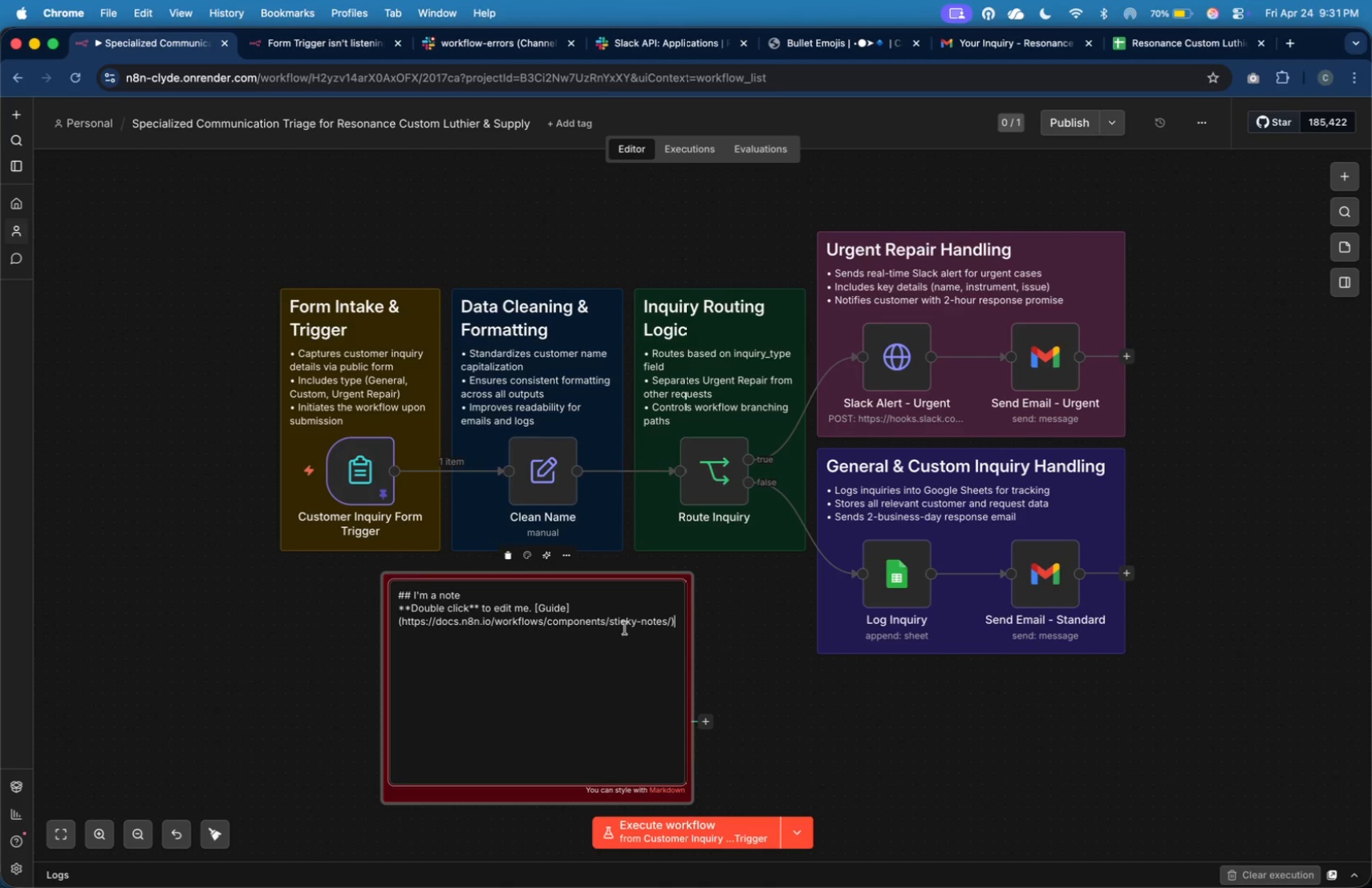 
key(Shift+ArrowUp)
 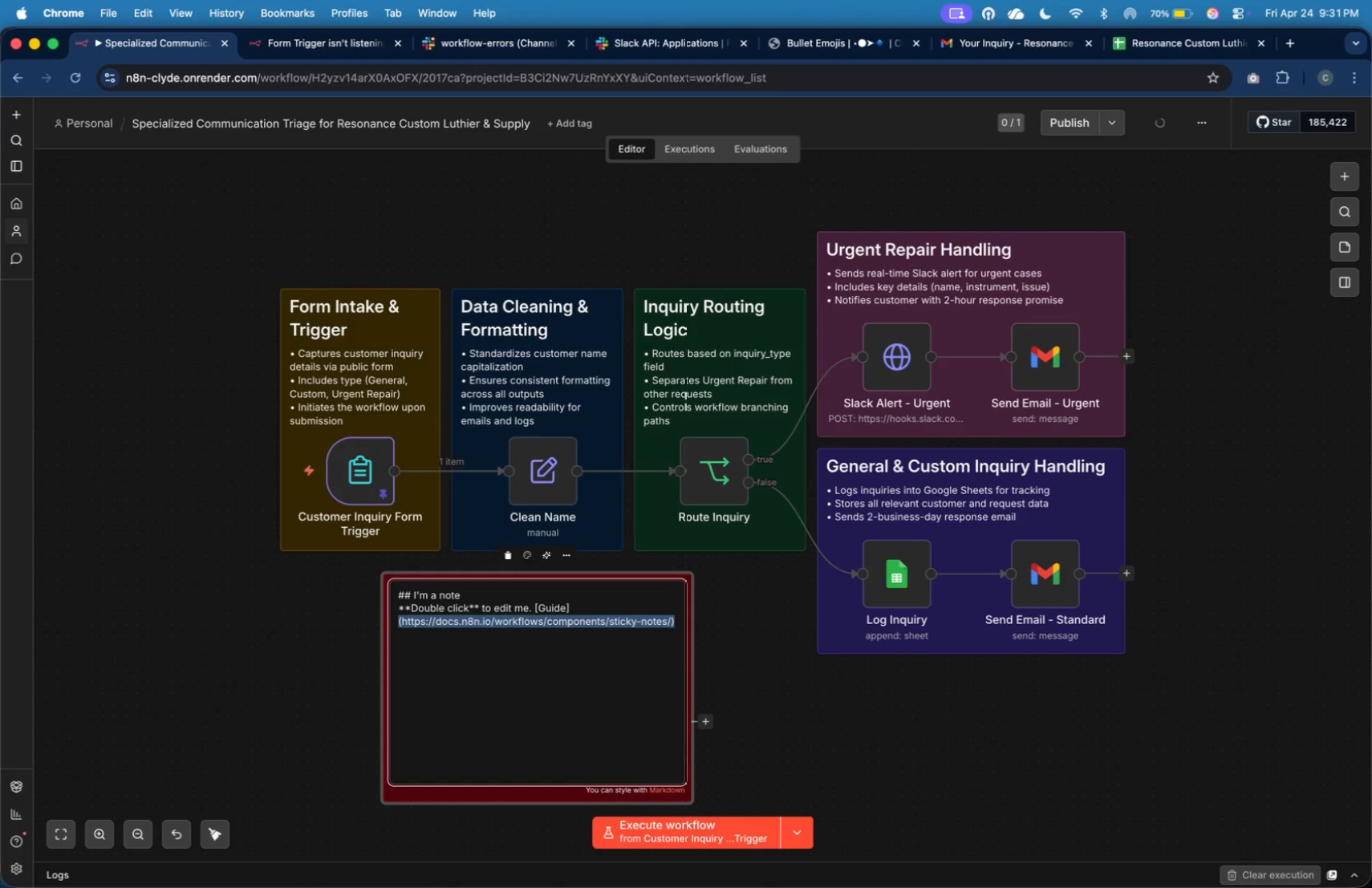 
key(Shift+ArrowUp)
 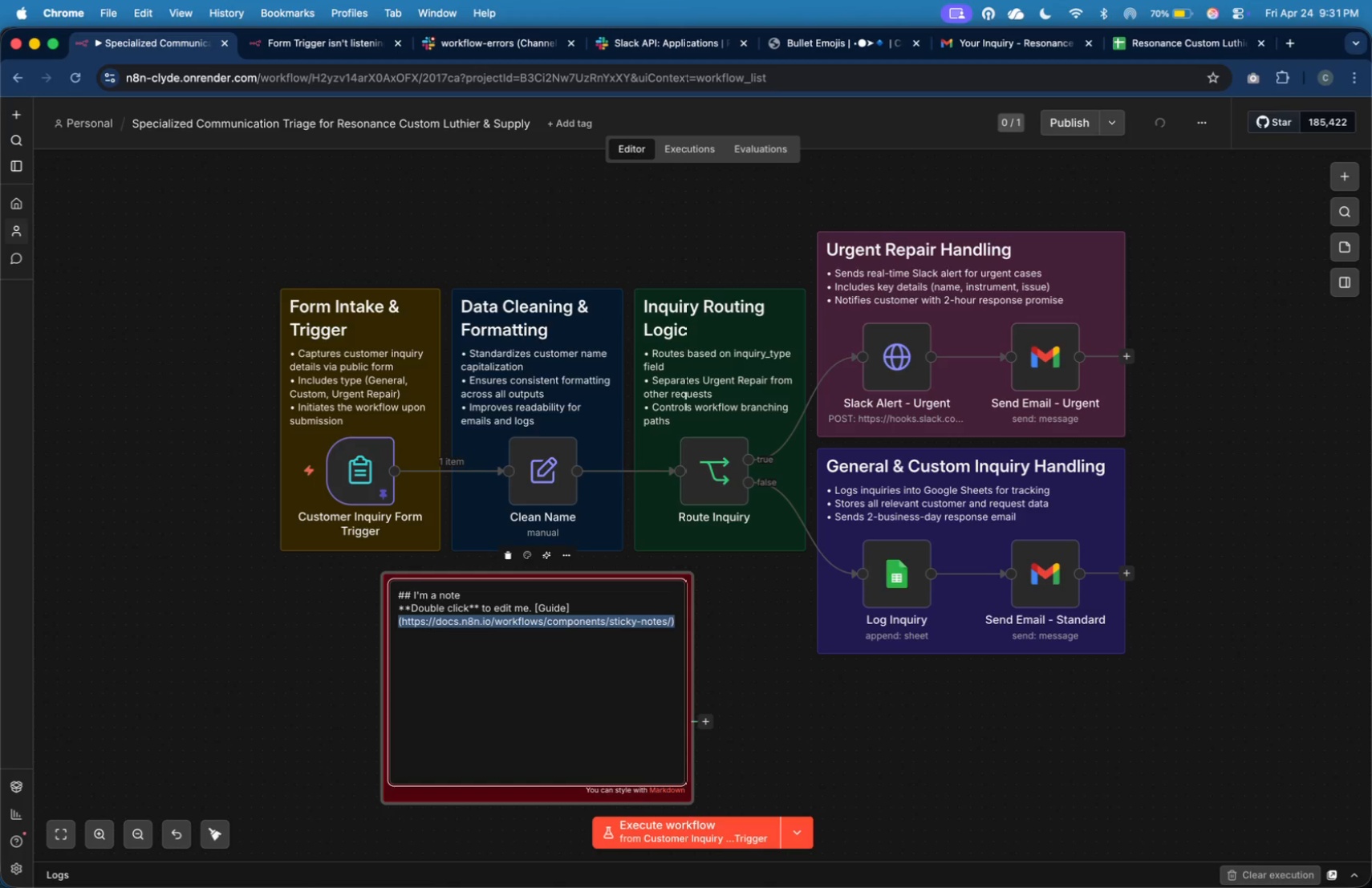 
key(Backspace)
 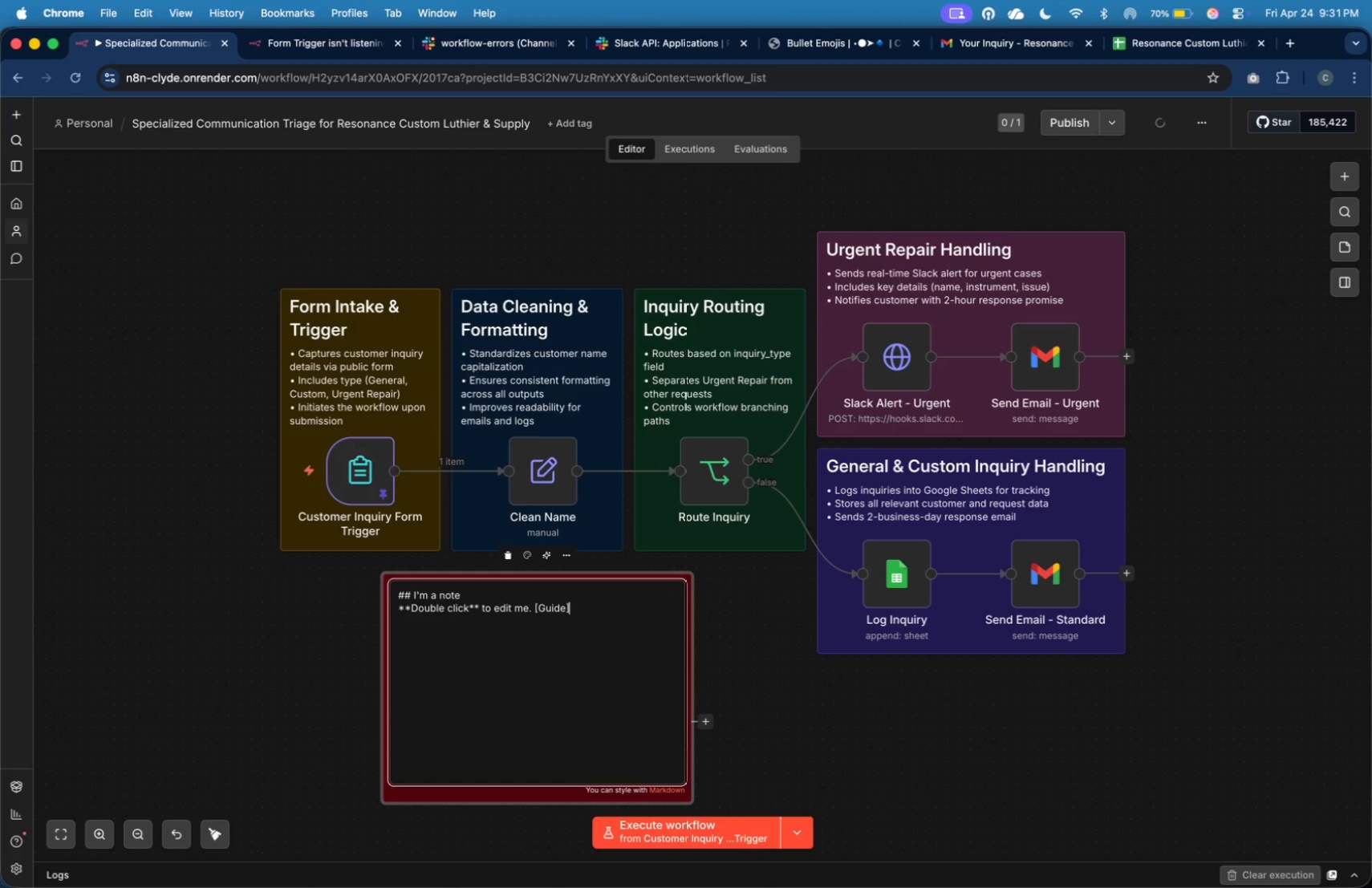 
key(Shift+ArrowUp)
 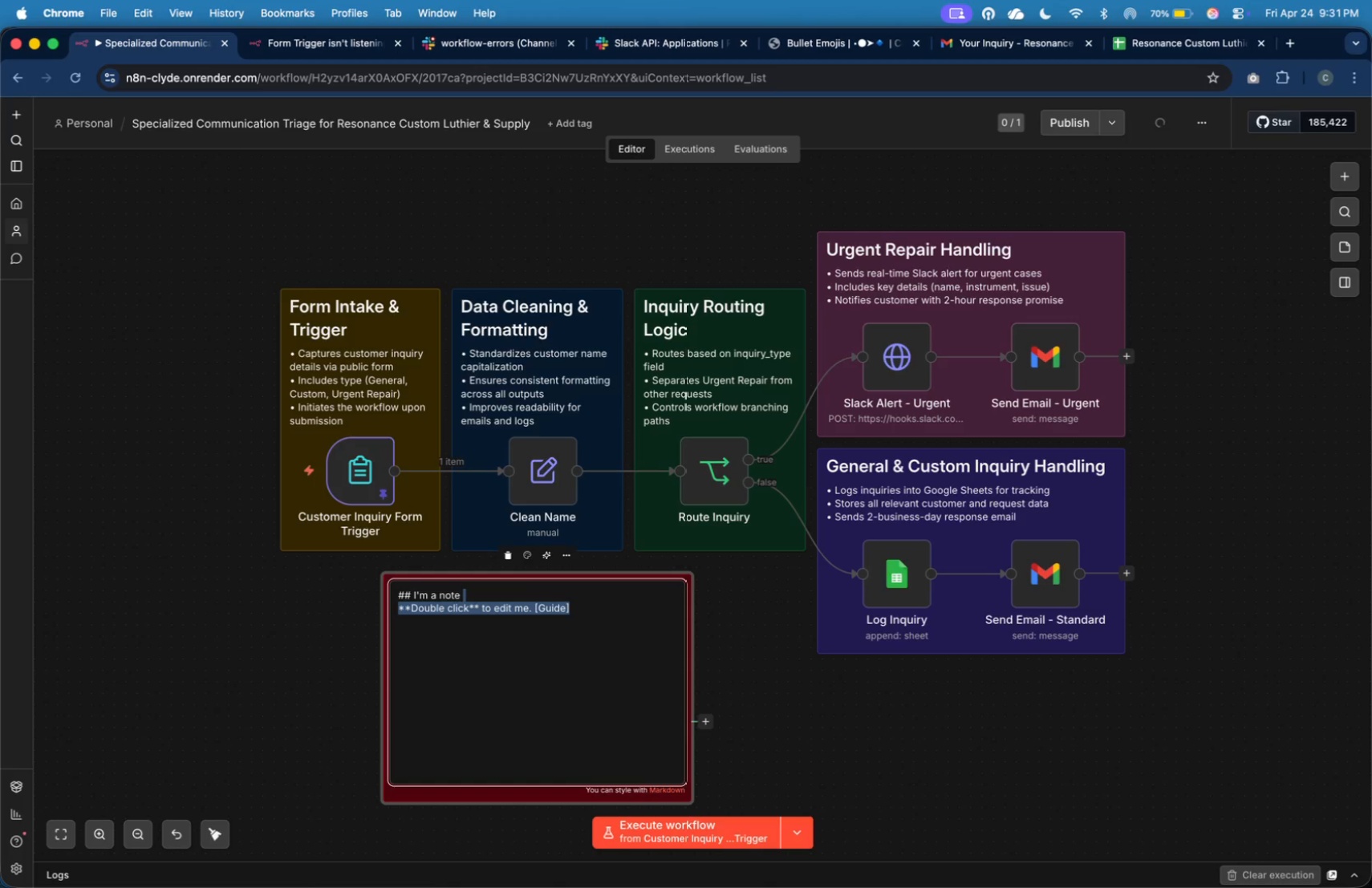 
key(Shift+ArrowUp)
 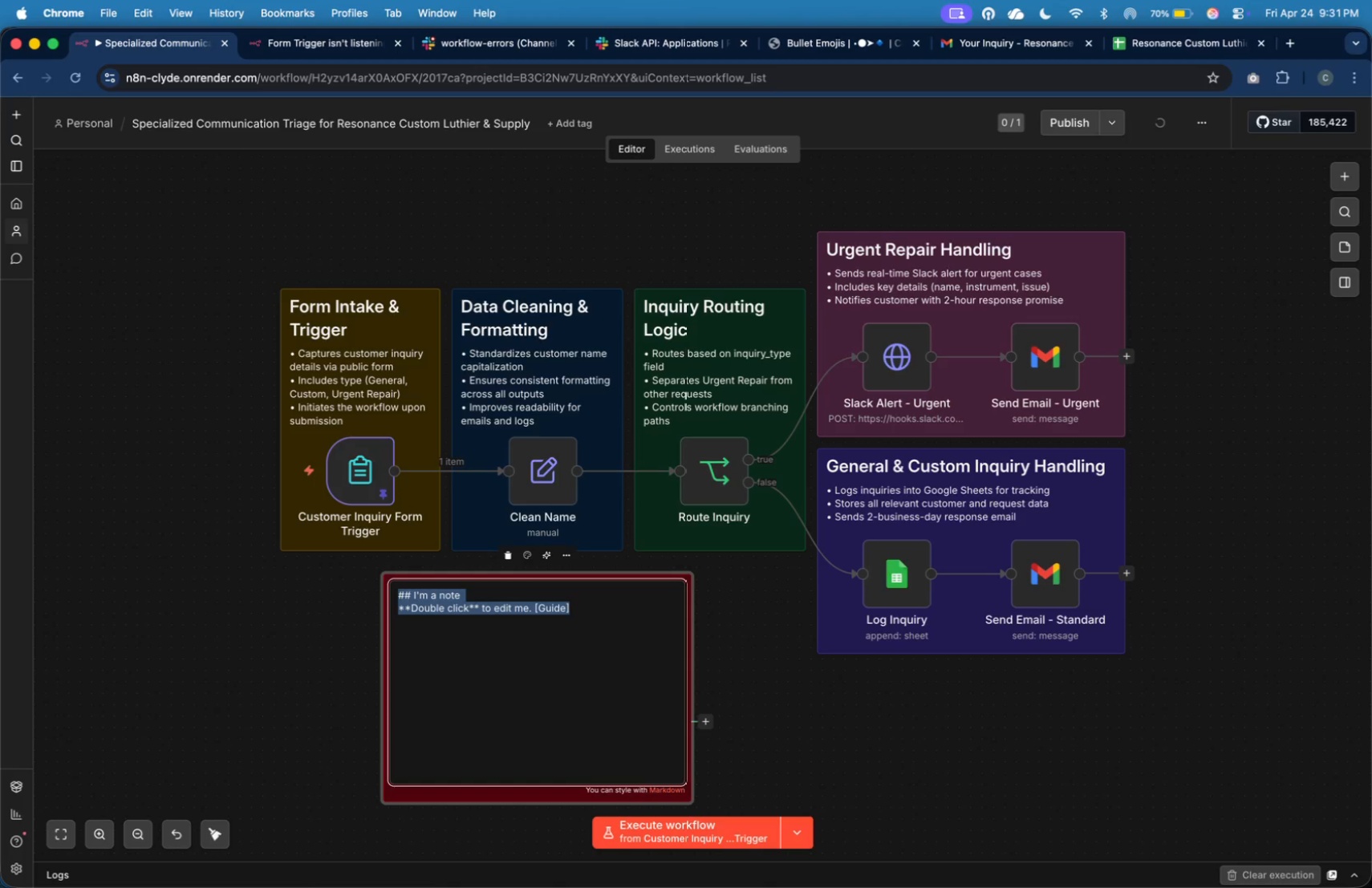 
key(Shift+ArrowRight)
 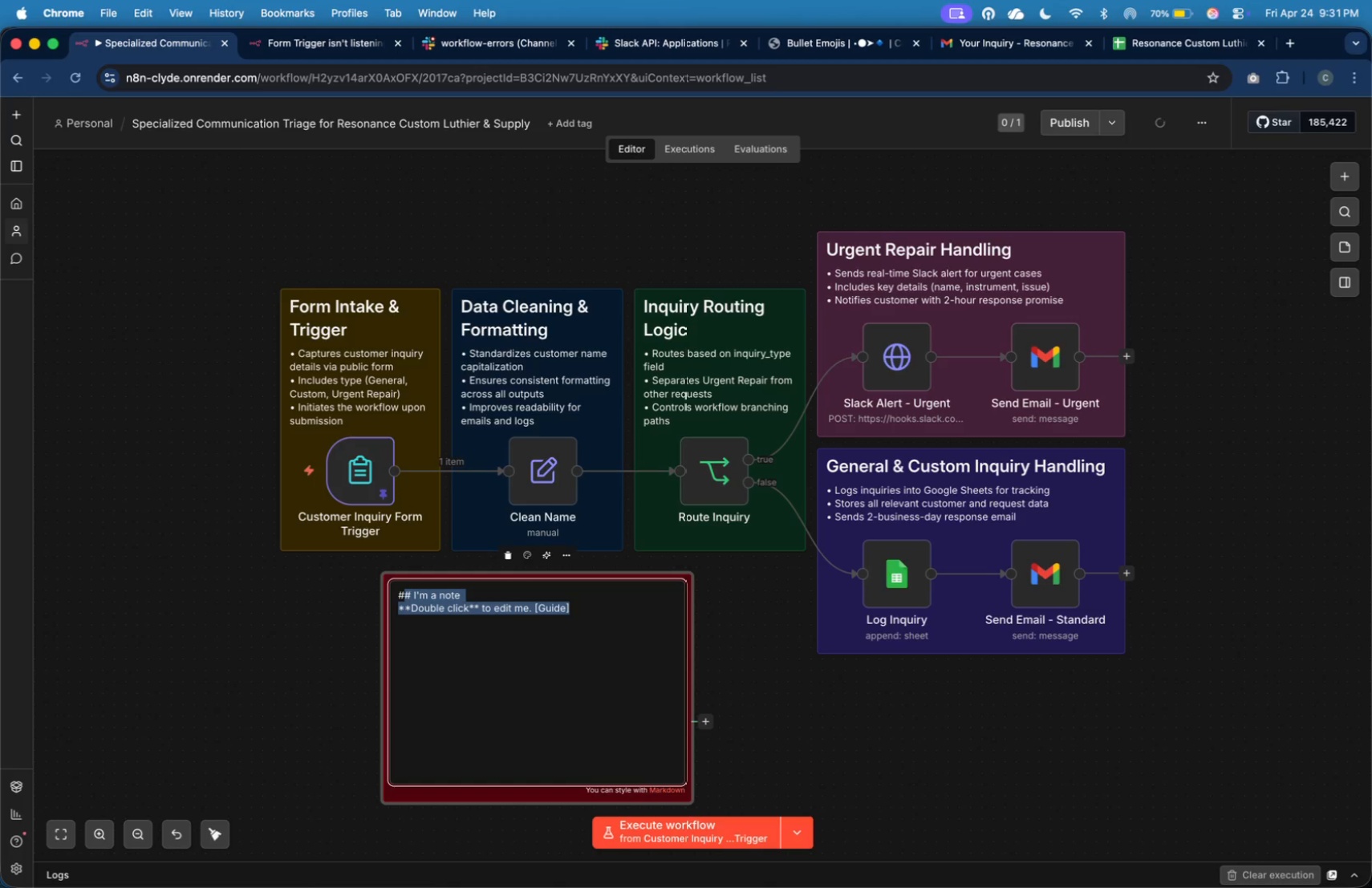 
key(Shift+ArrowRight)
 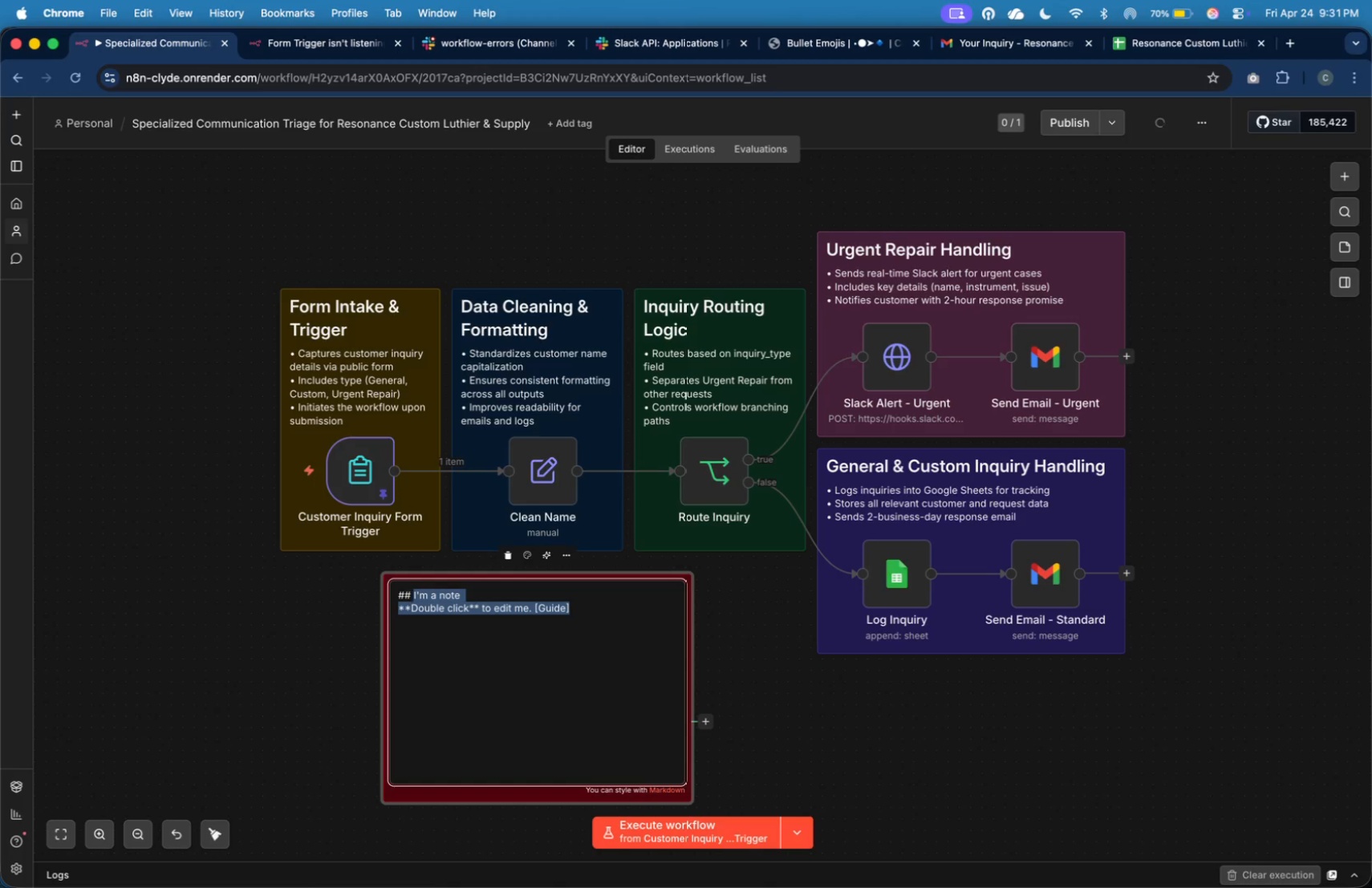 
key(Shift+ArrowRight)
 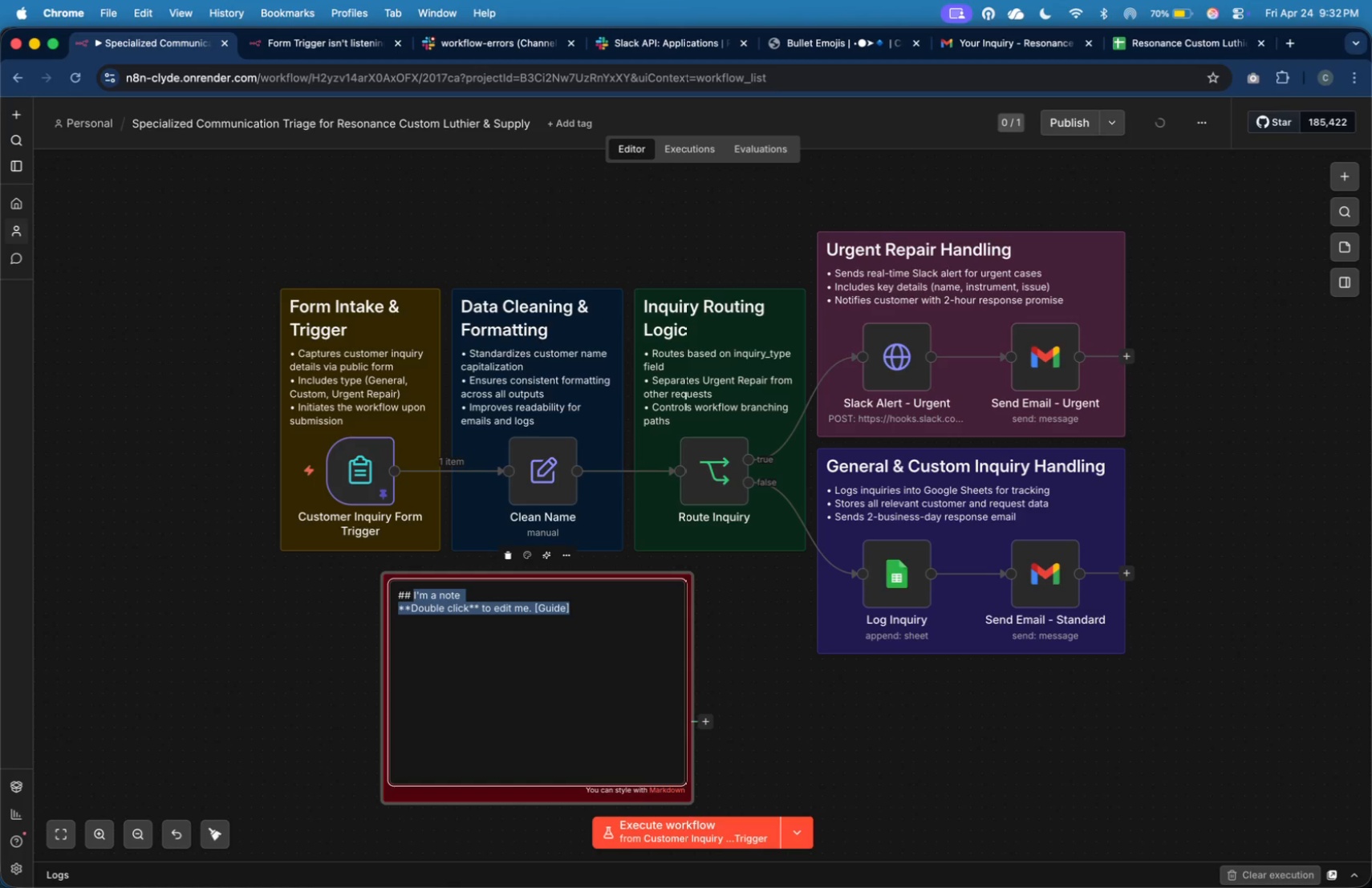 
wait(9.36)
 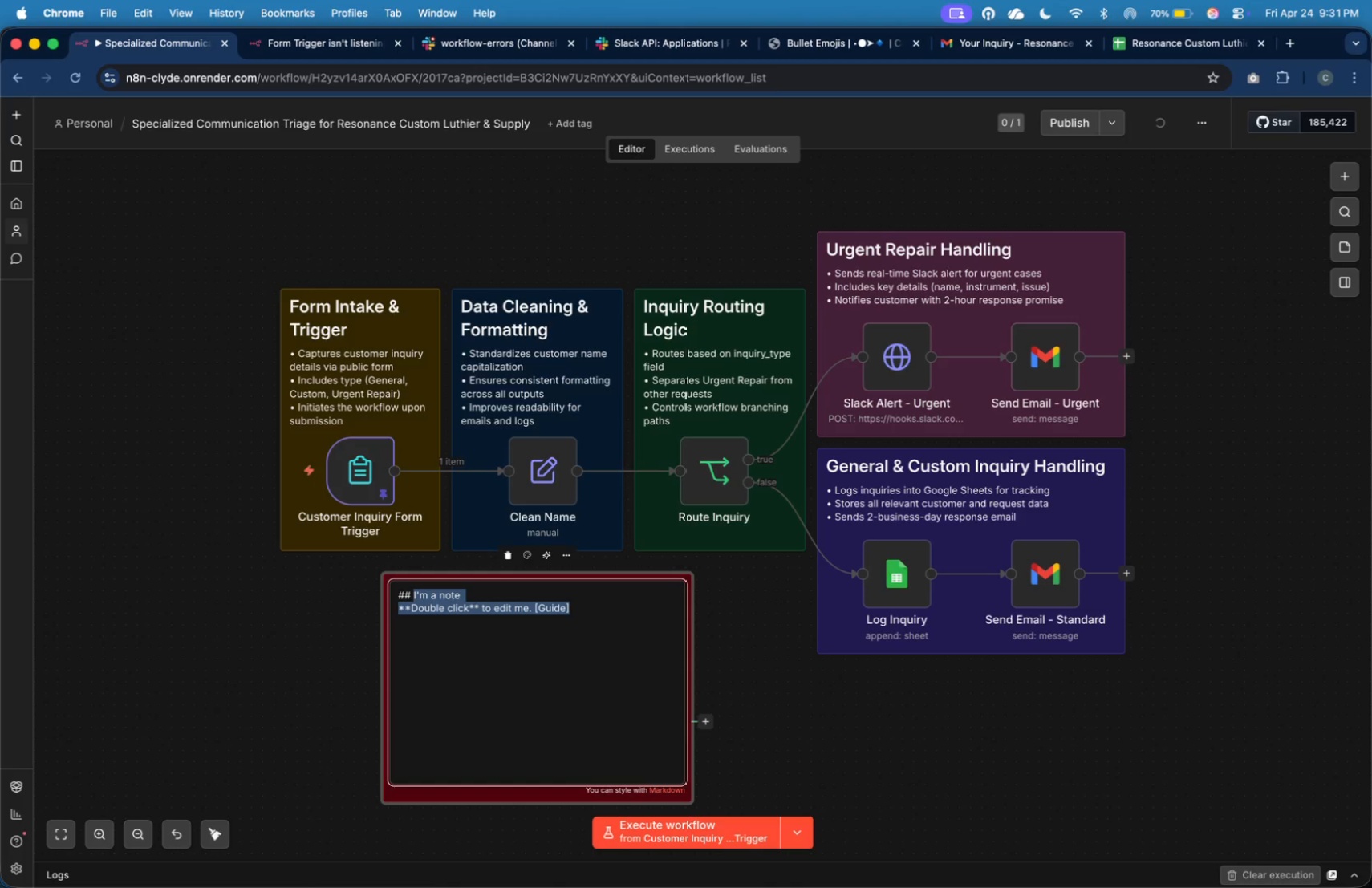 
type(Errp)
key(Backspace)
type(or Monitoring & Alerts)
 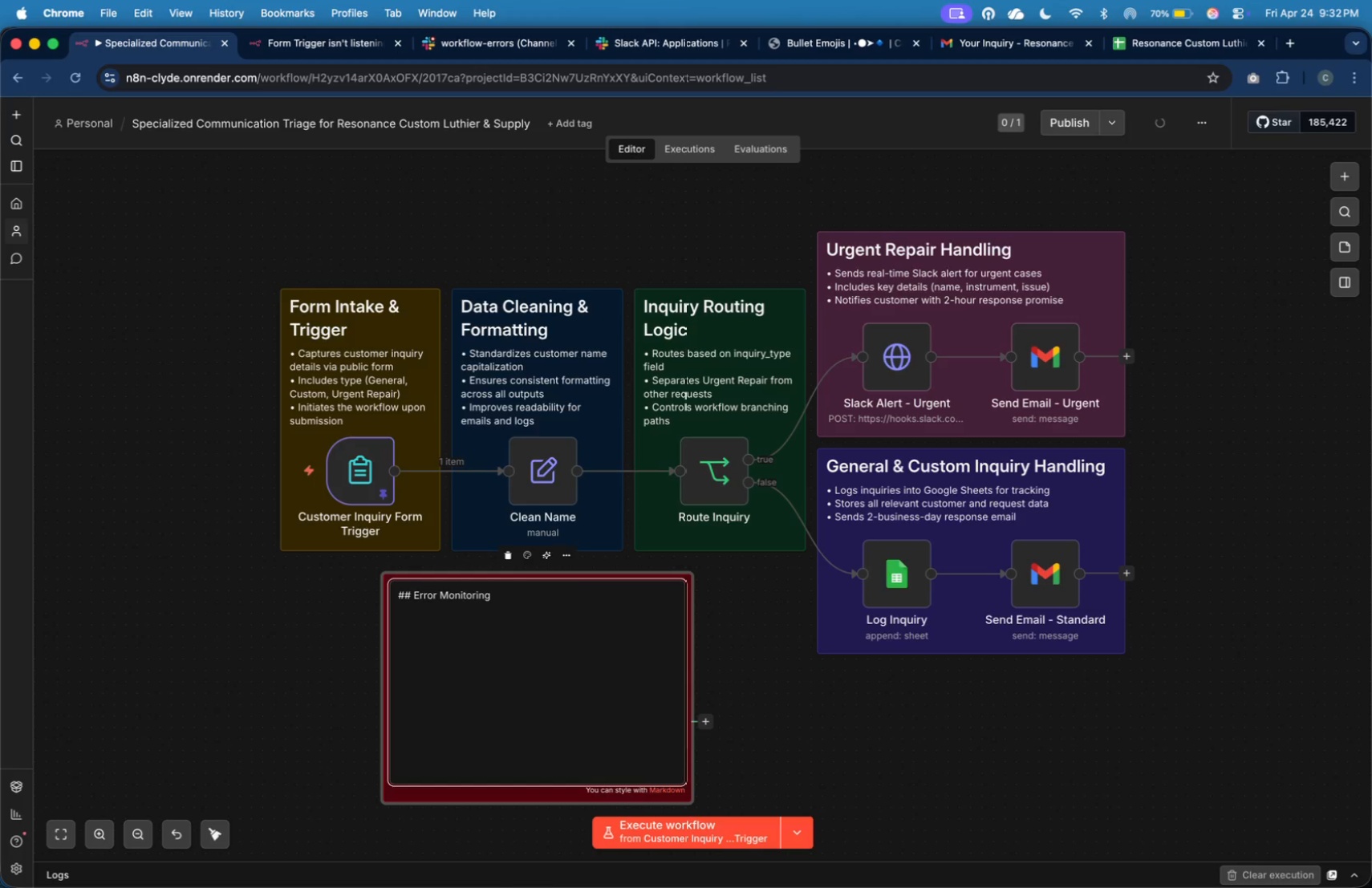 
 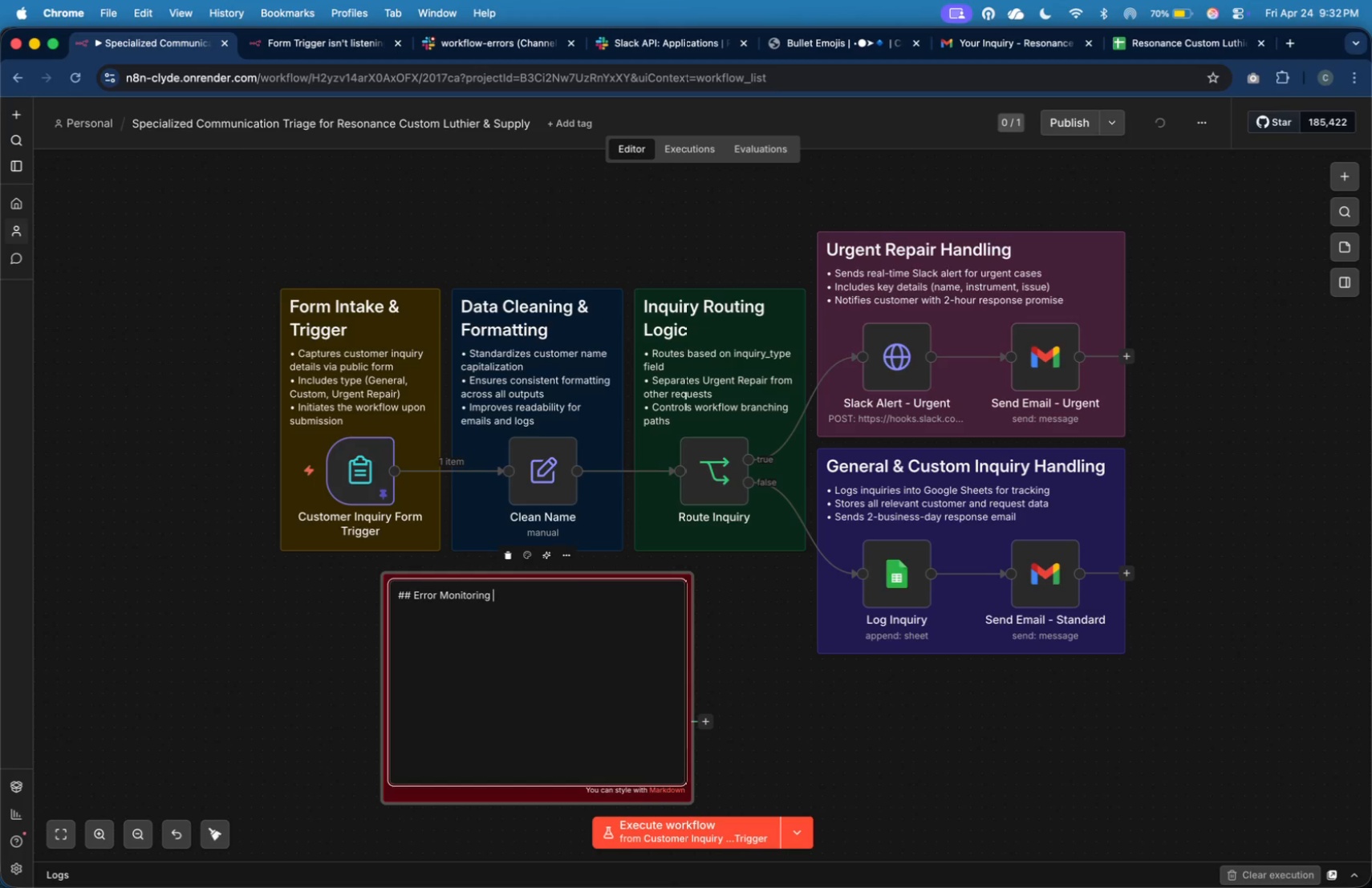 
key(Enter)
 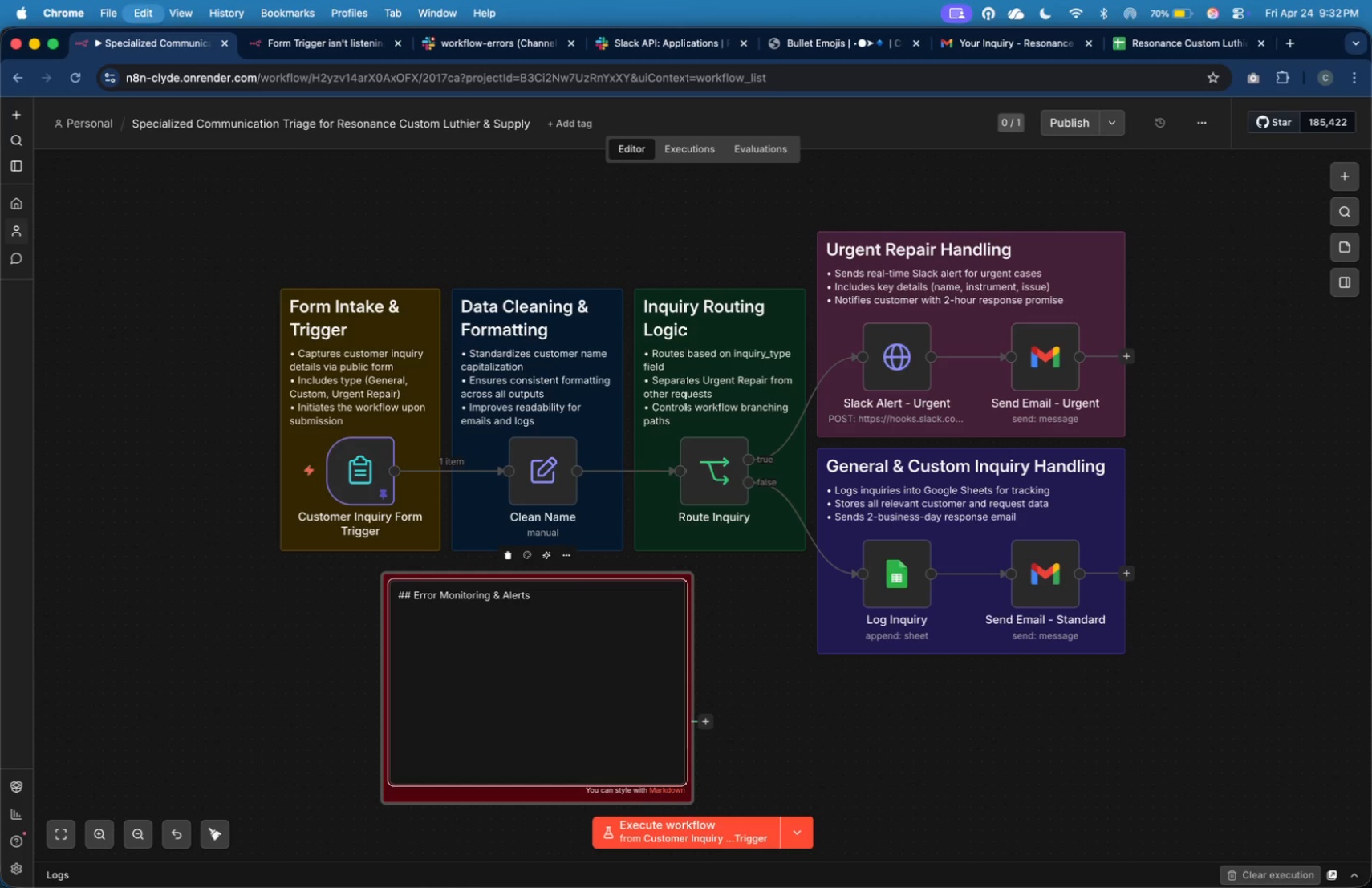 
key(Meta+V)
 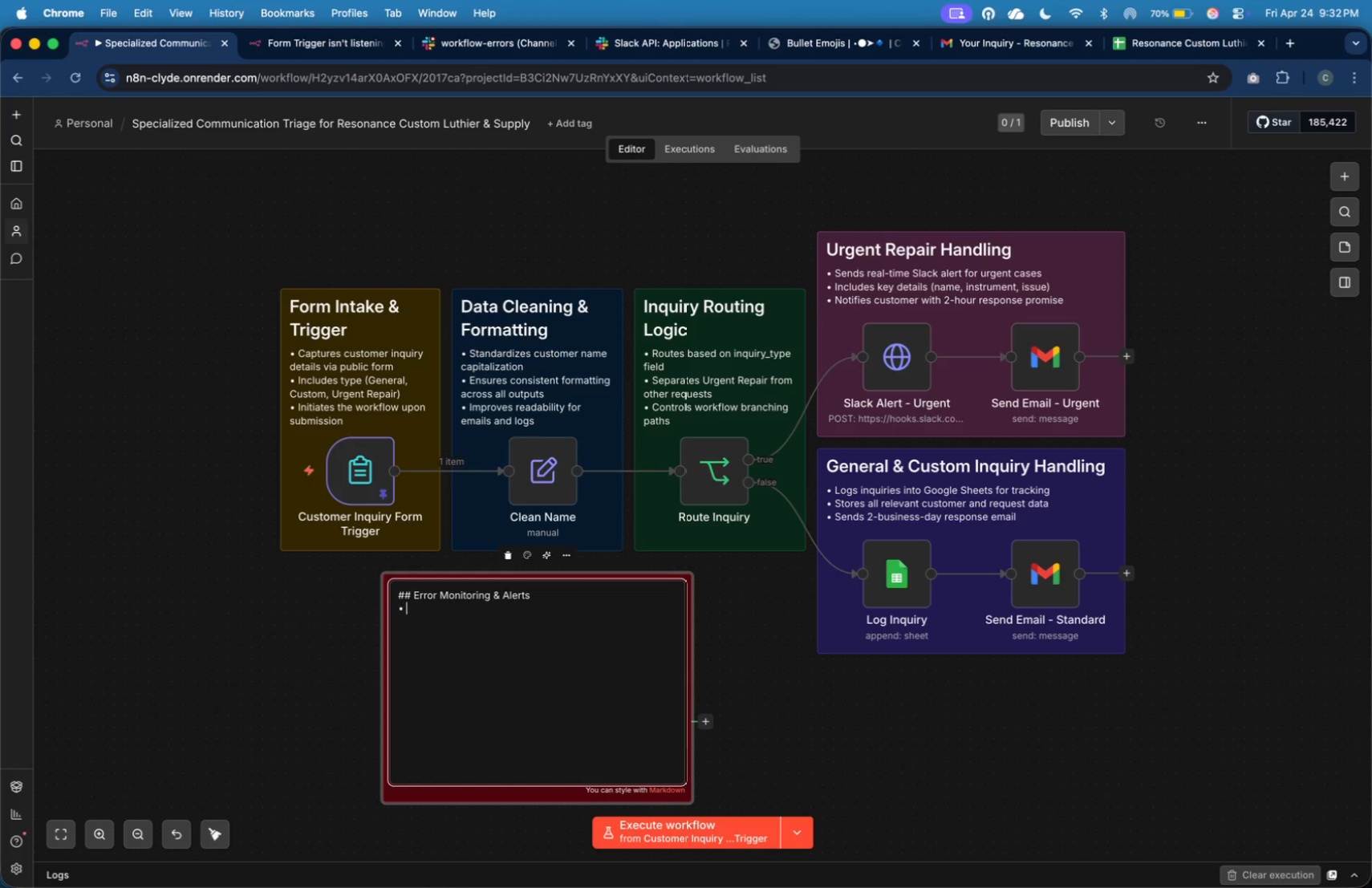 
key(Space)
 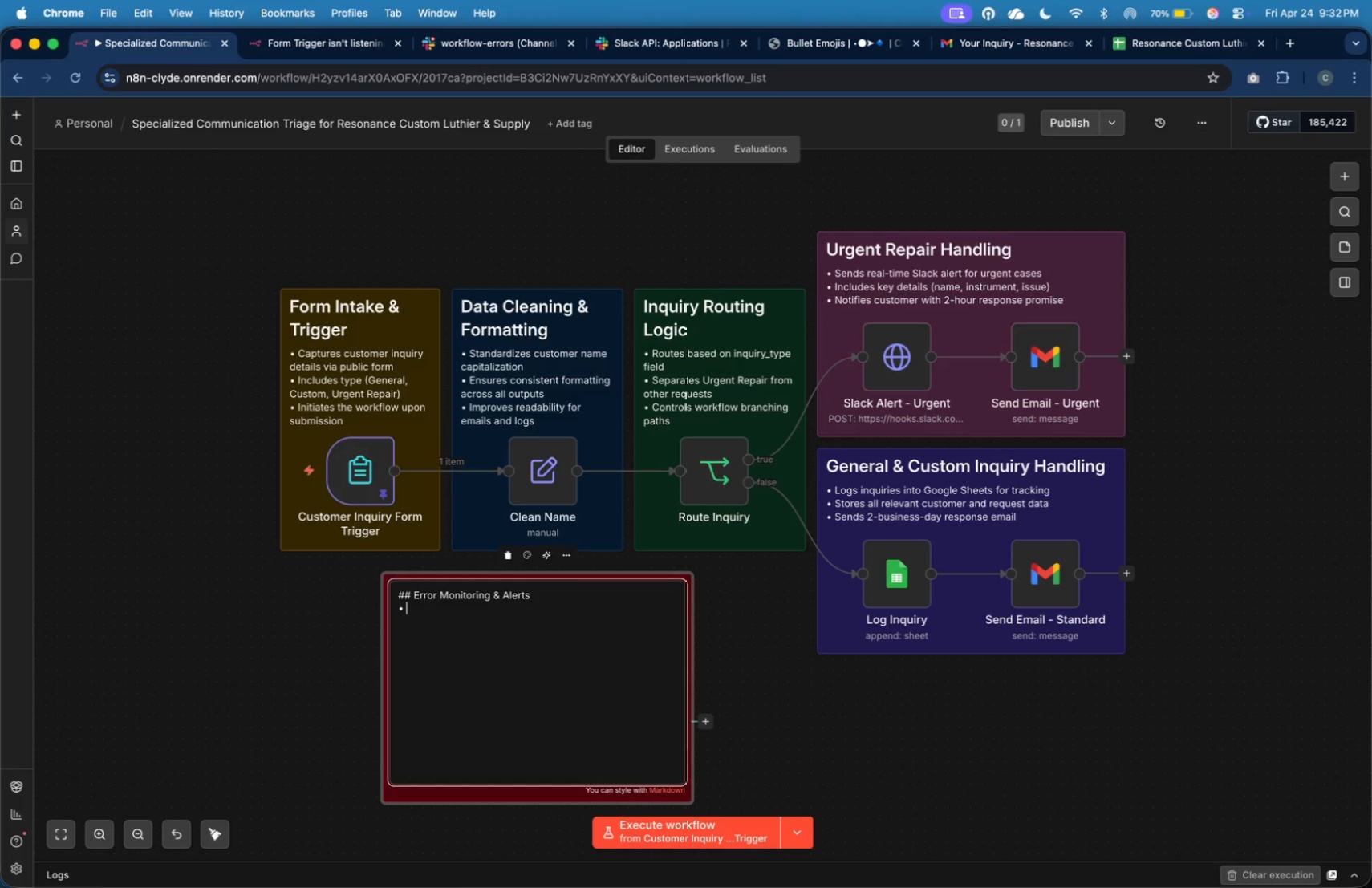 
wait(26.83)
 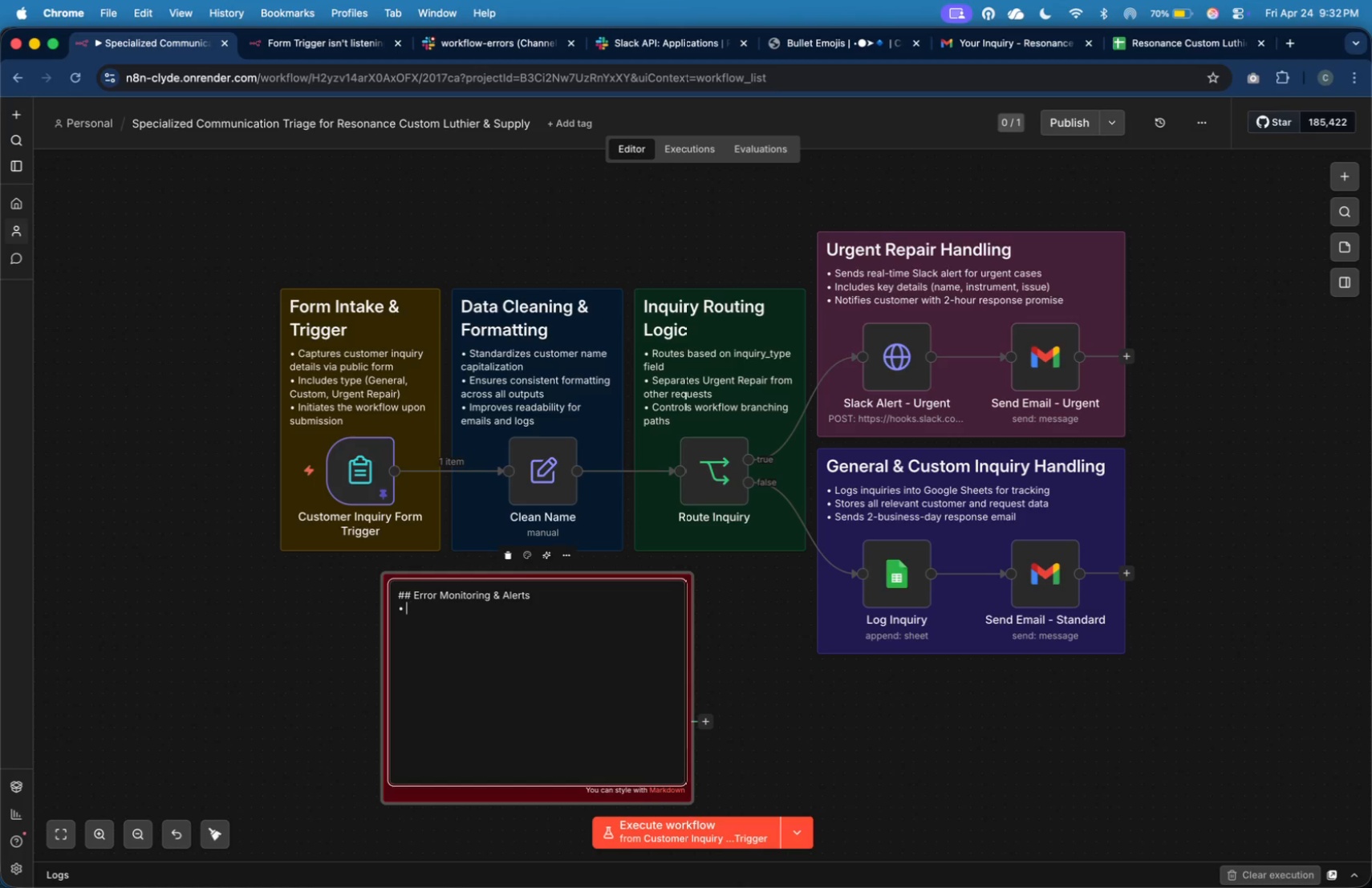 
type(Detects workflow )
 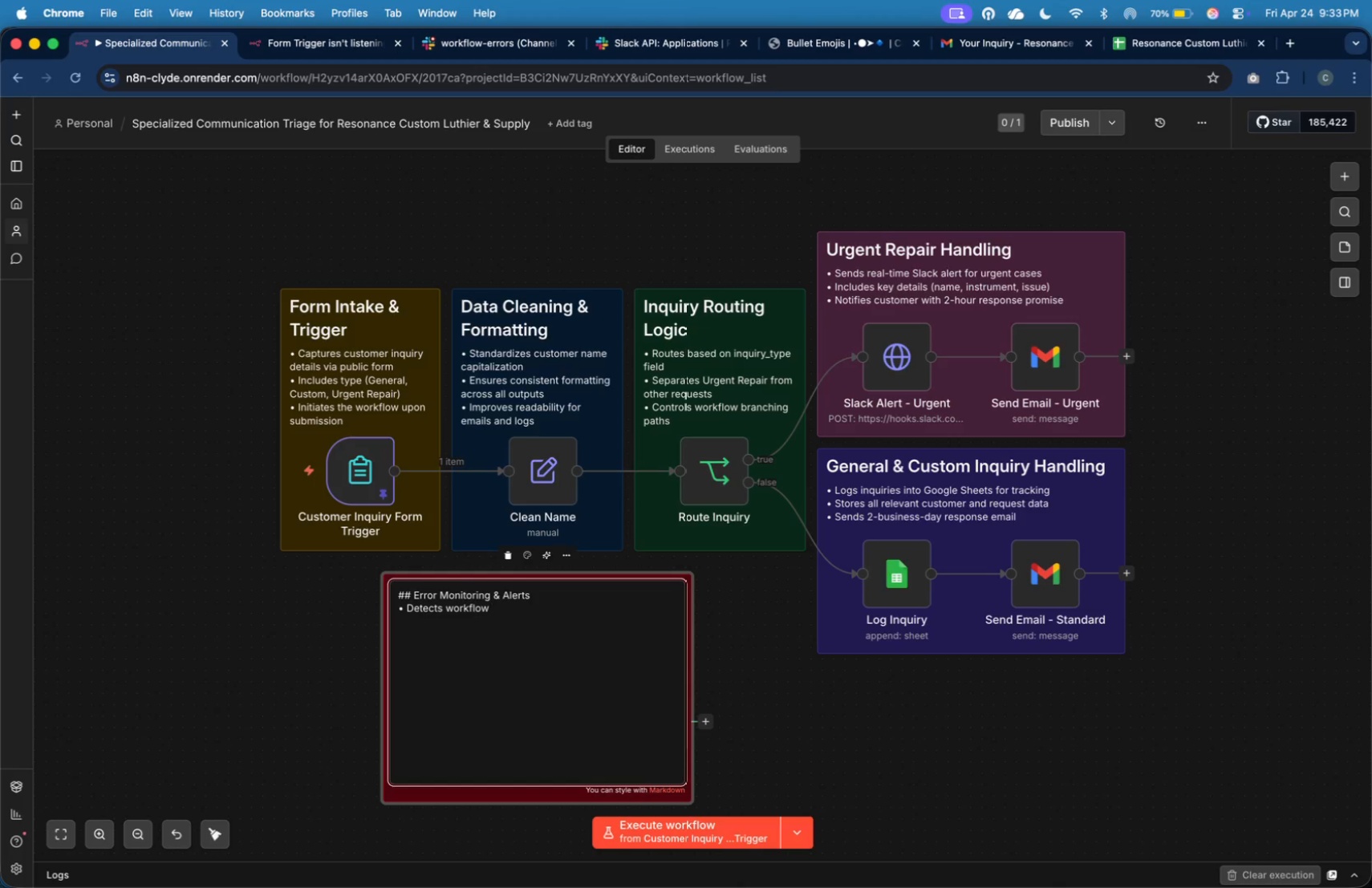 
wait(25.31)
 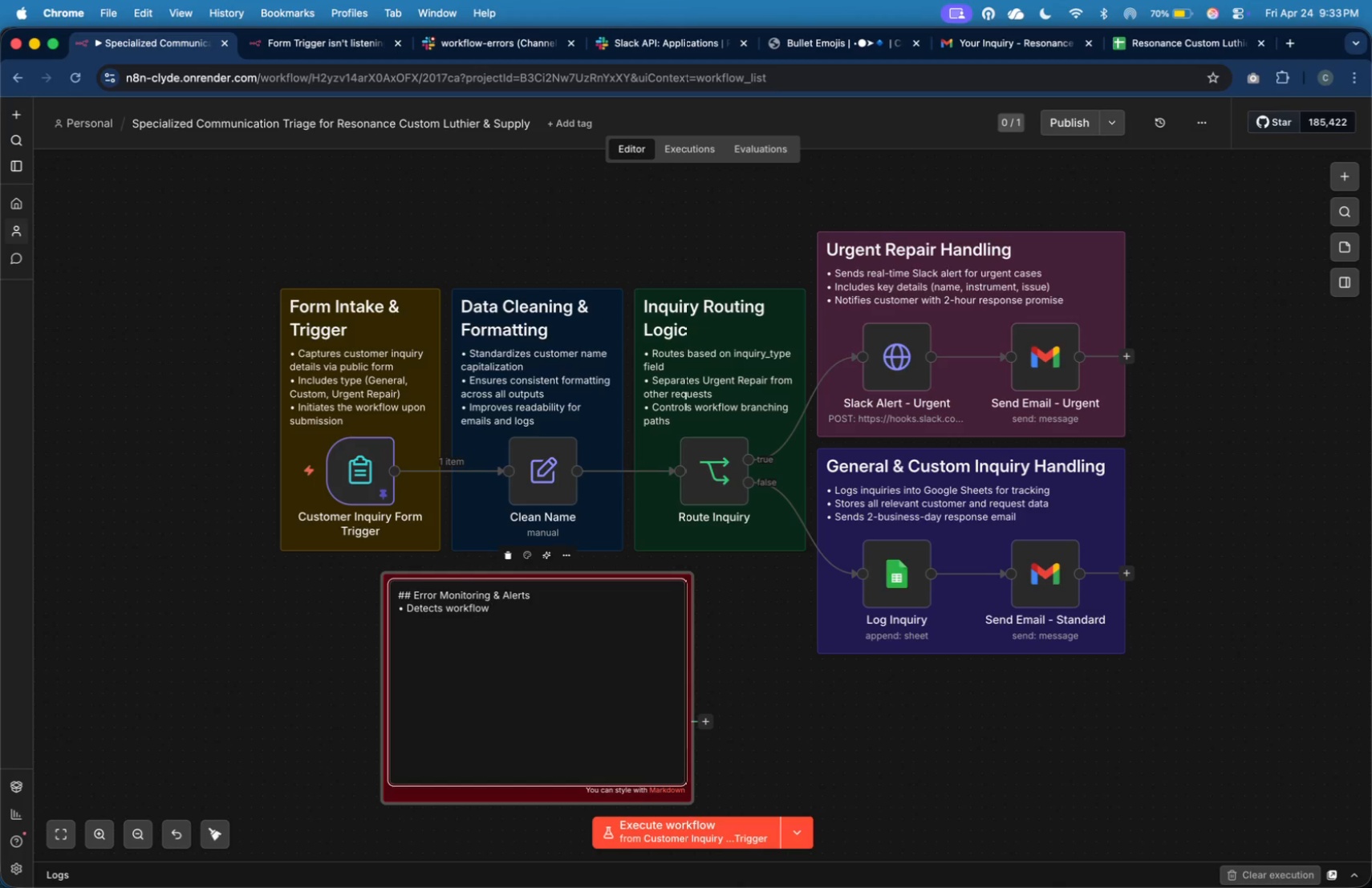 
type(ex)
 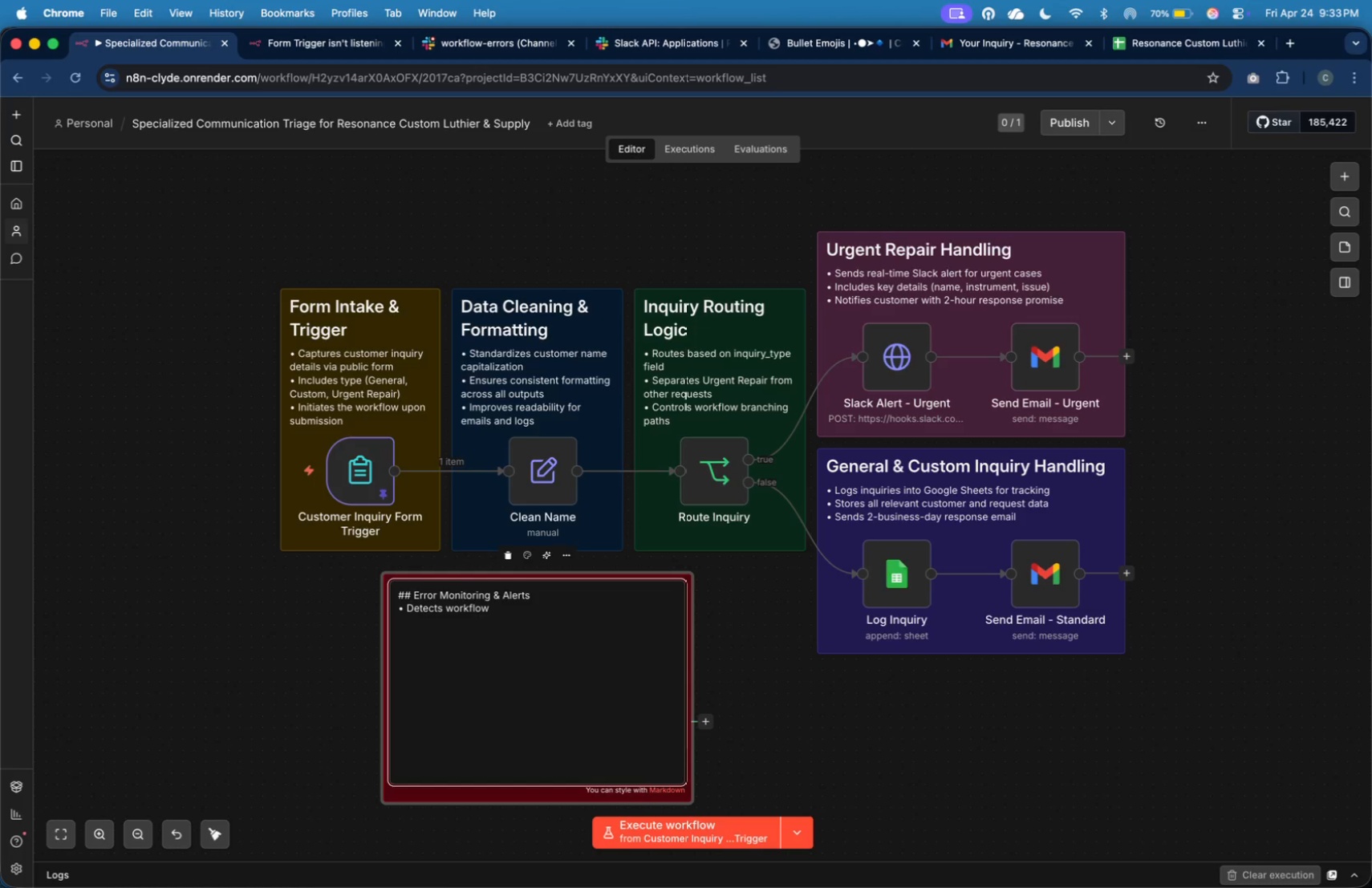 
type(ecution )
 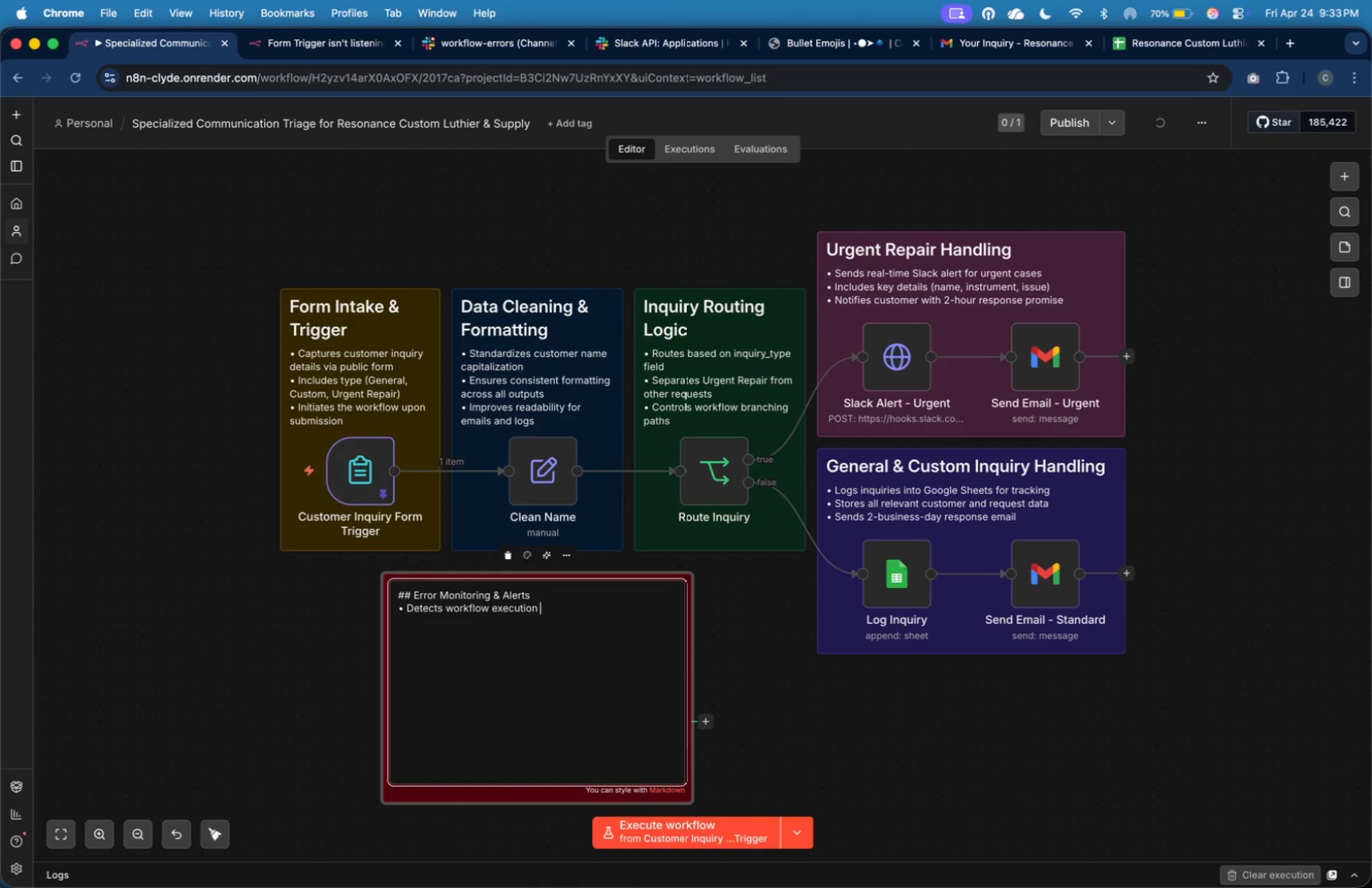 
wait(14.17)
 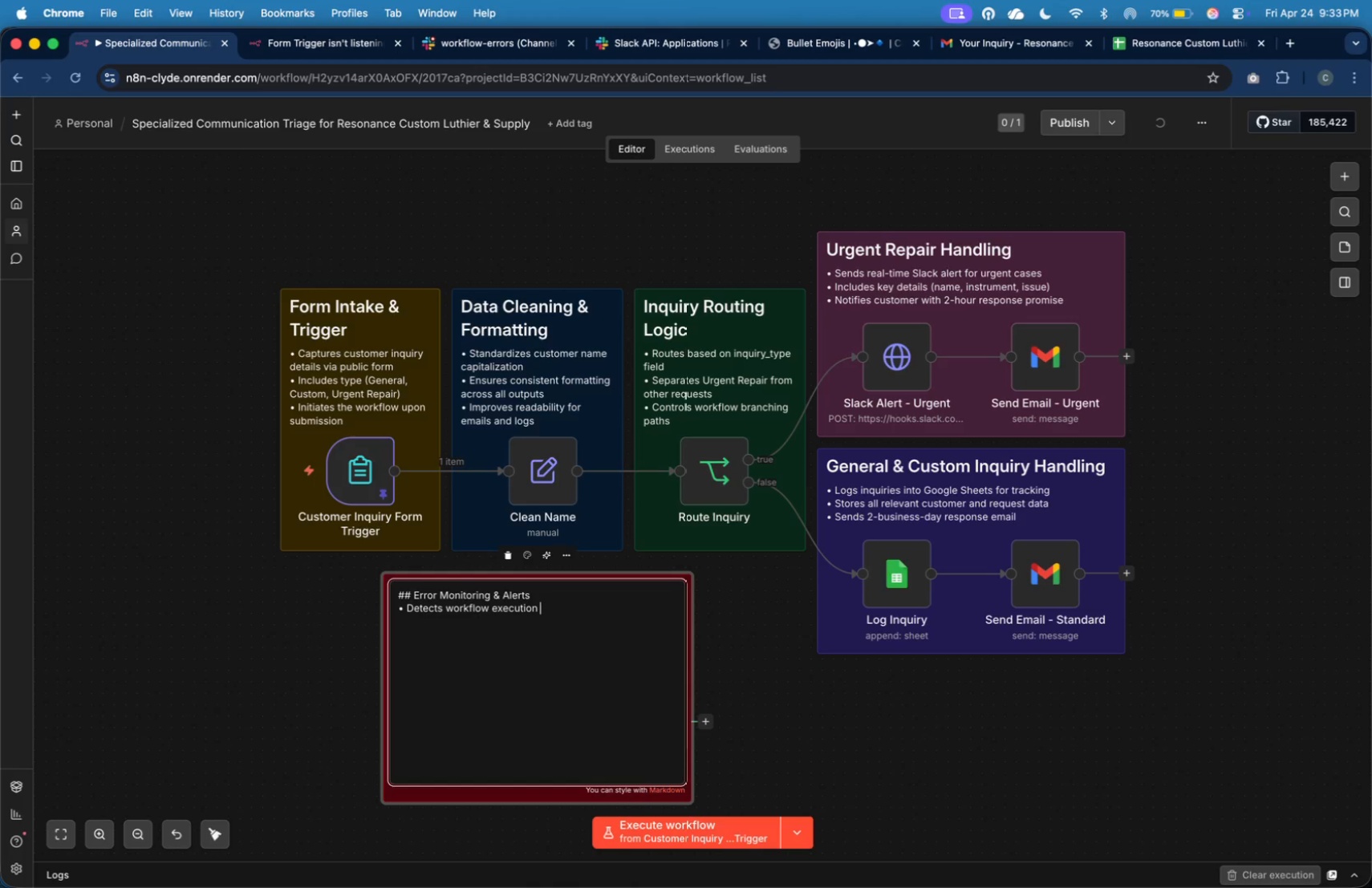 
type(failures)
 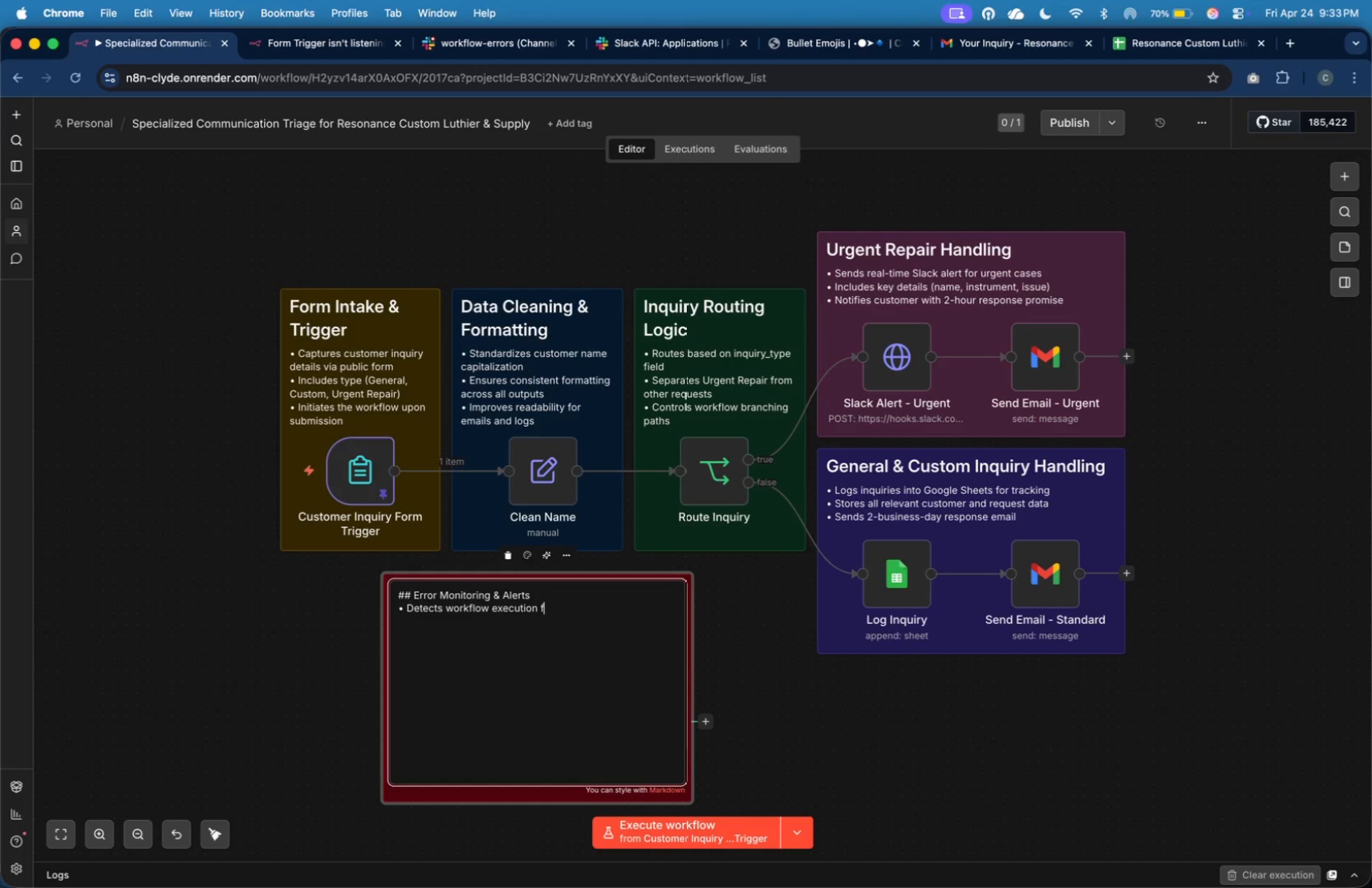 
key(Enter)
 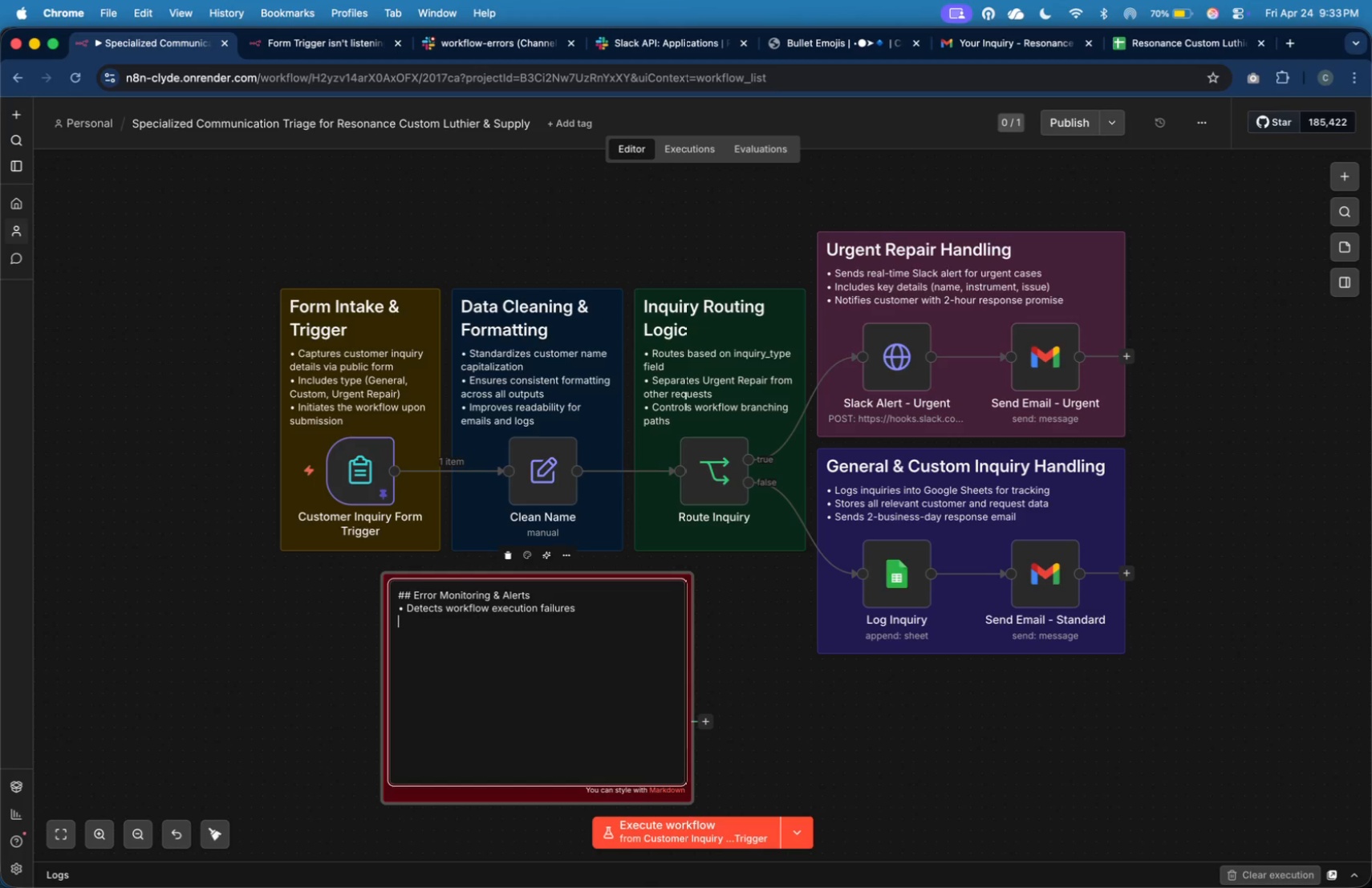 
key(Meta+V)
 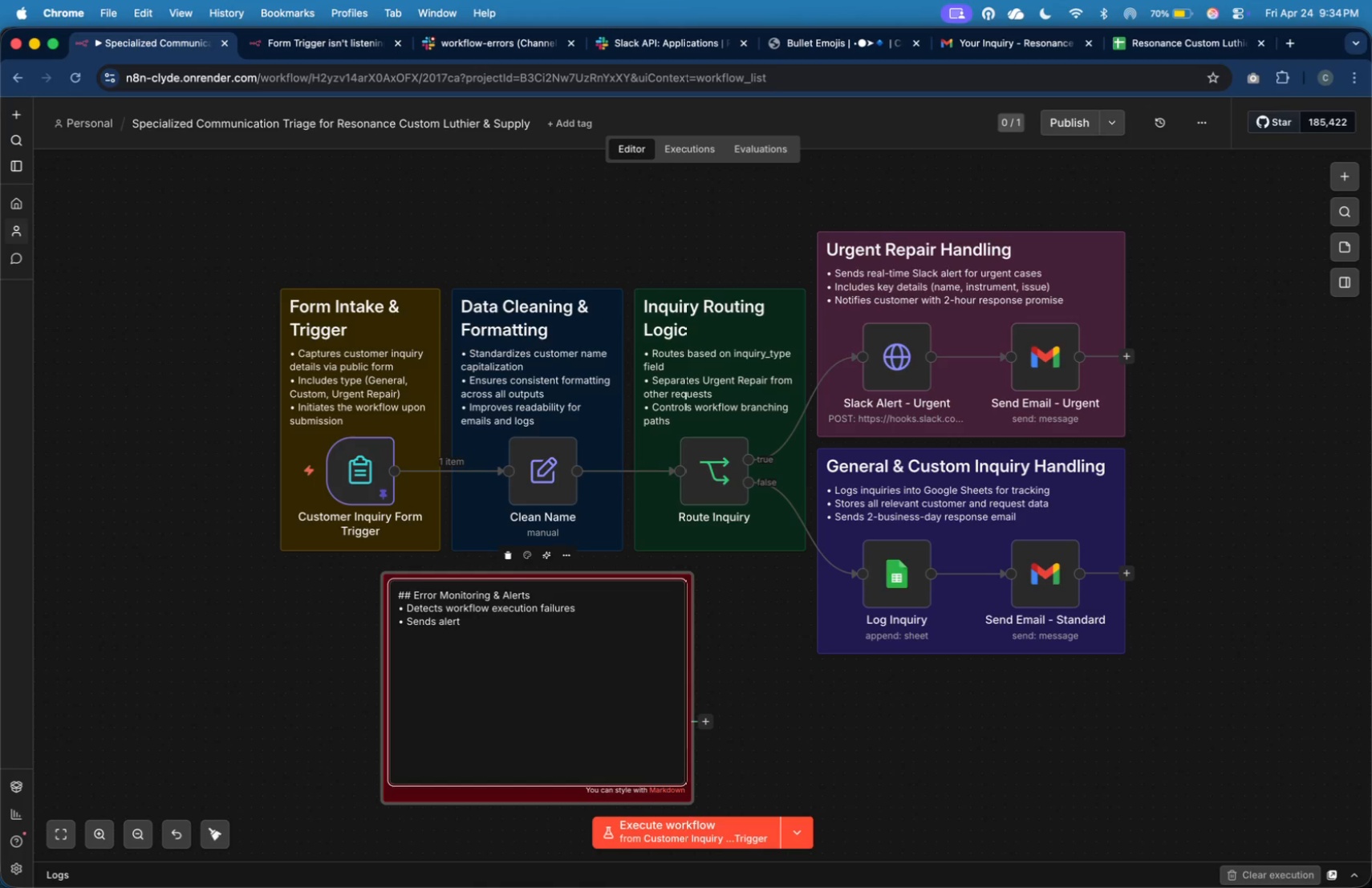 
type( Sends alert)
 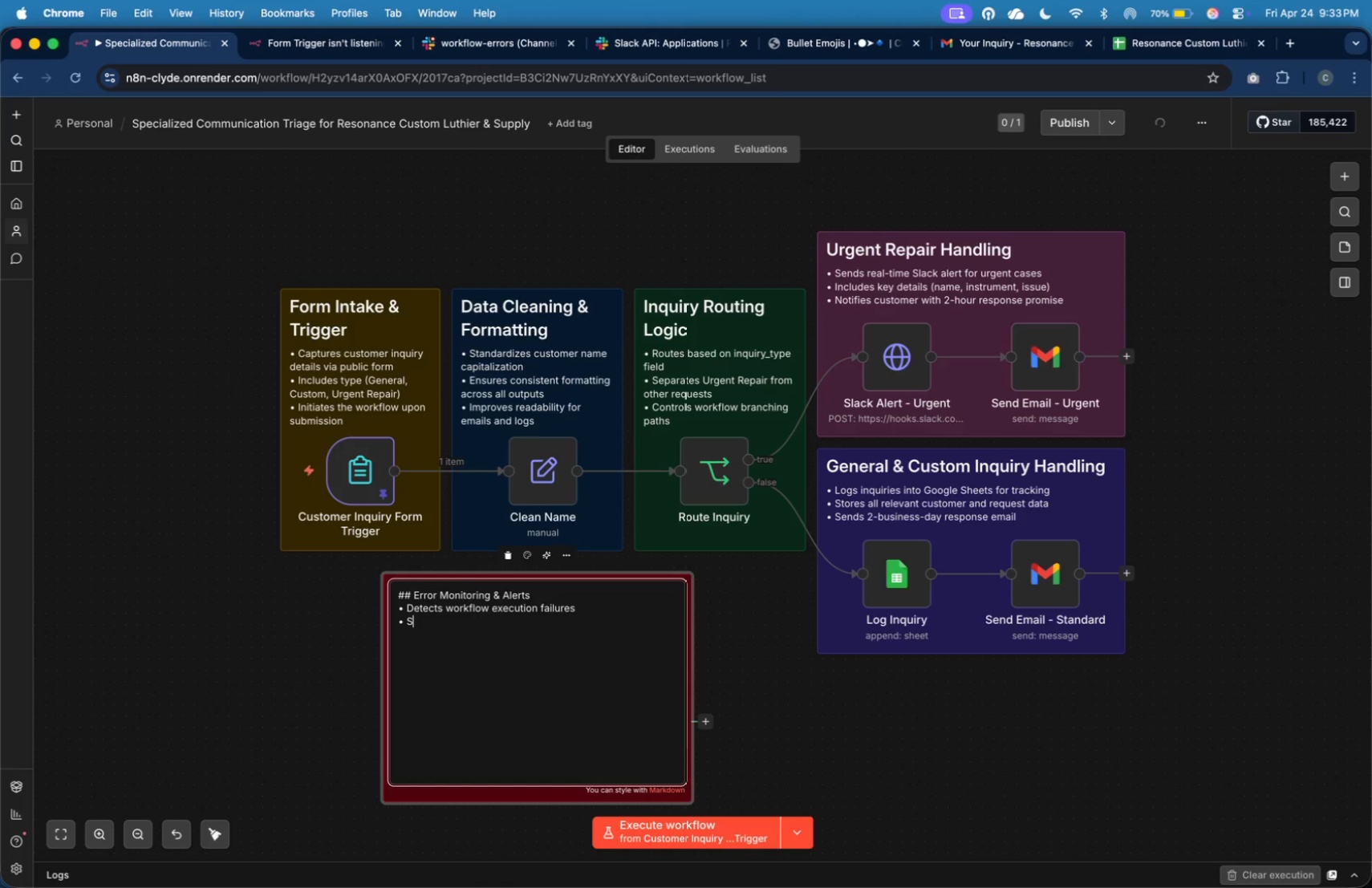 
wait(24.42)
 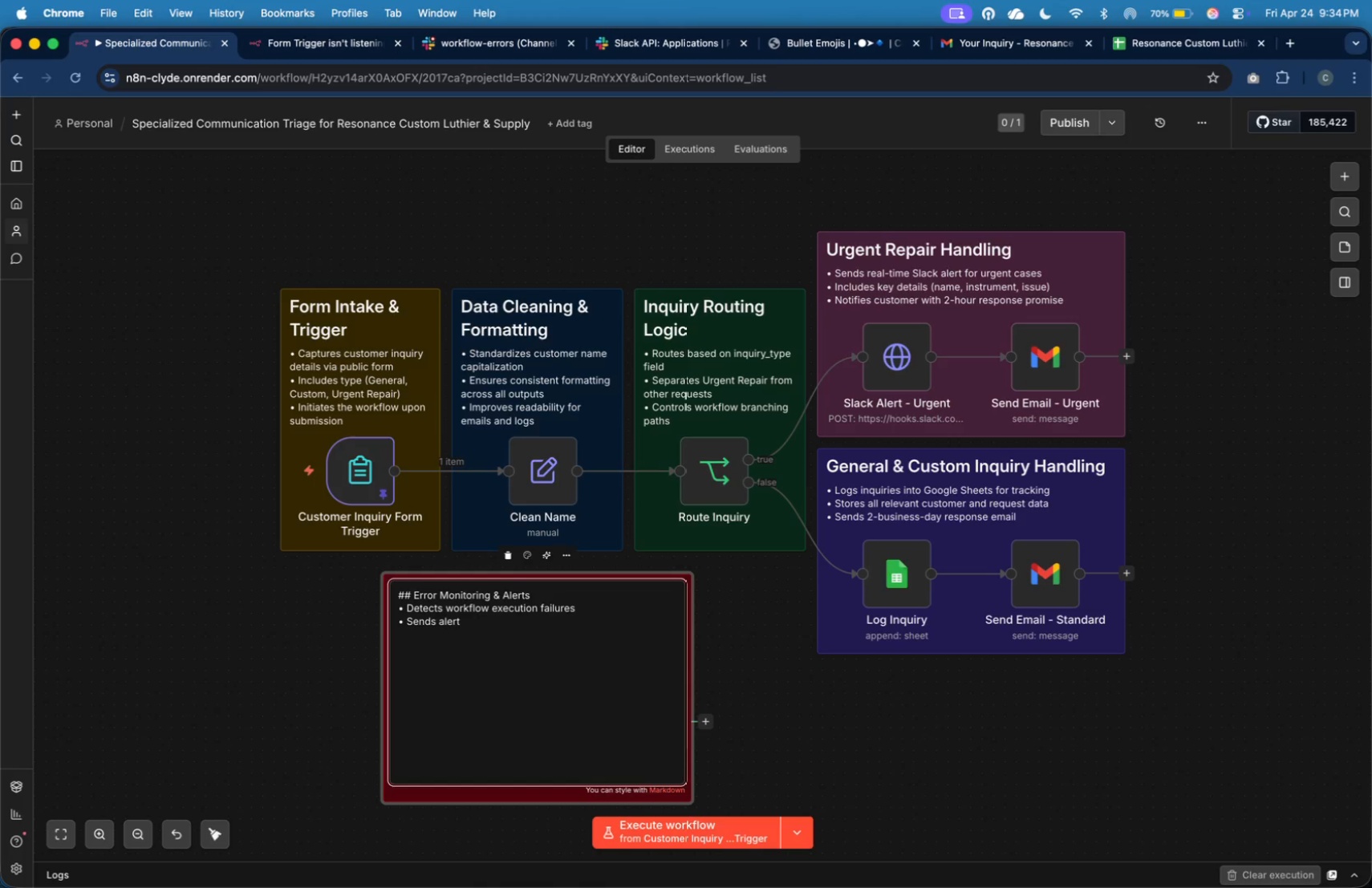 
type( to Slack error channel)
 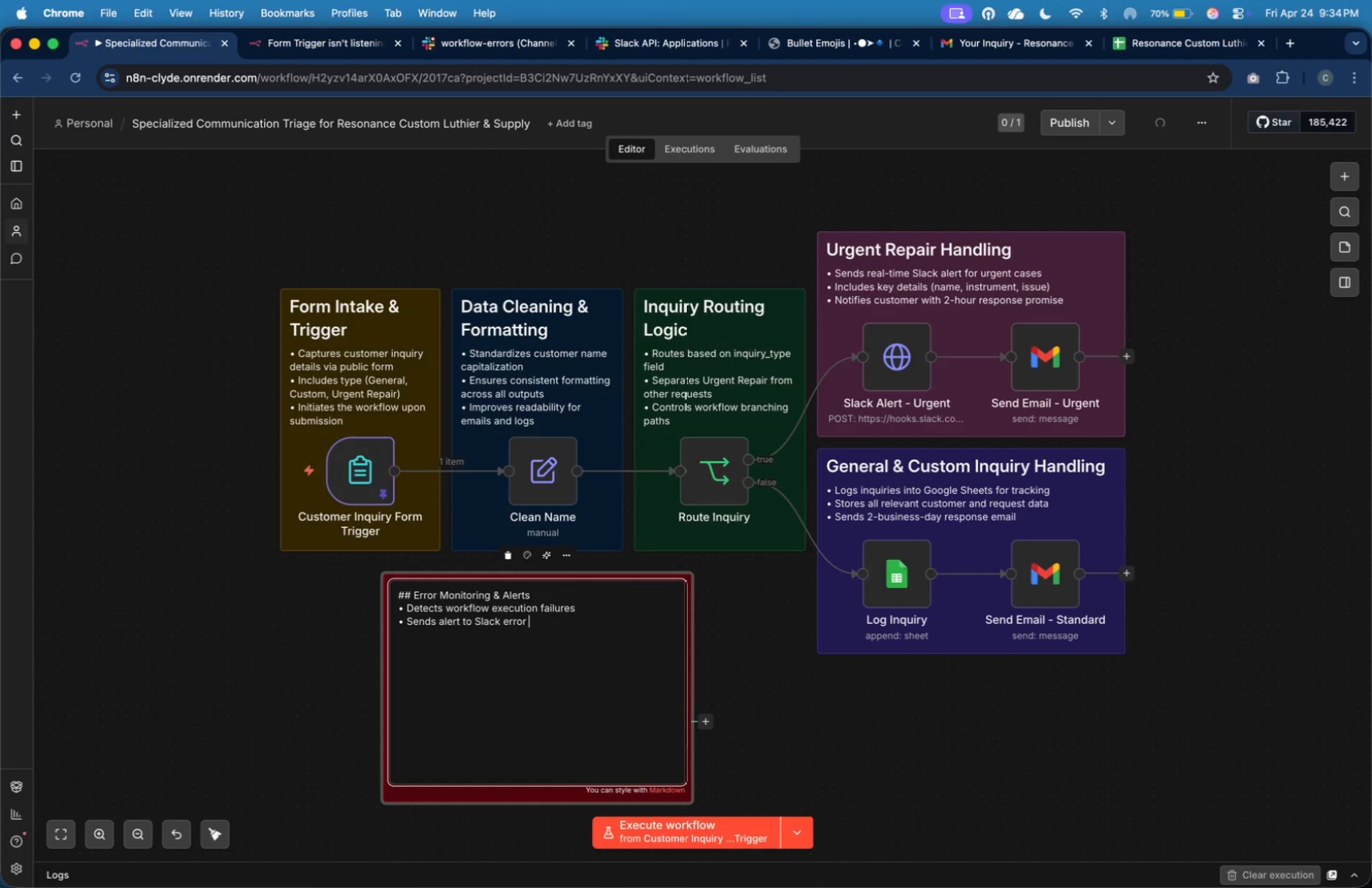 
wait(13.4)
 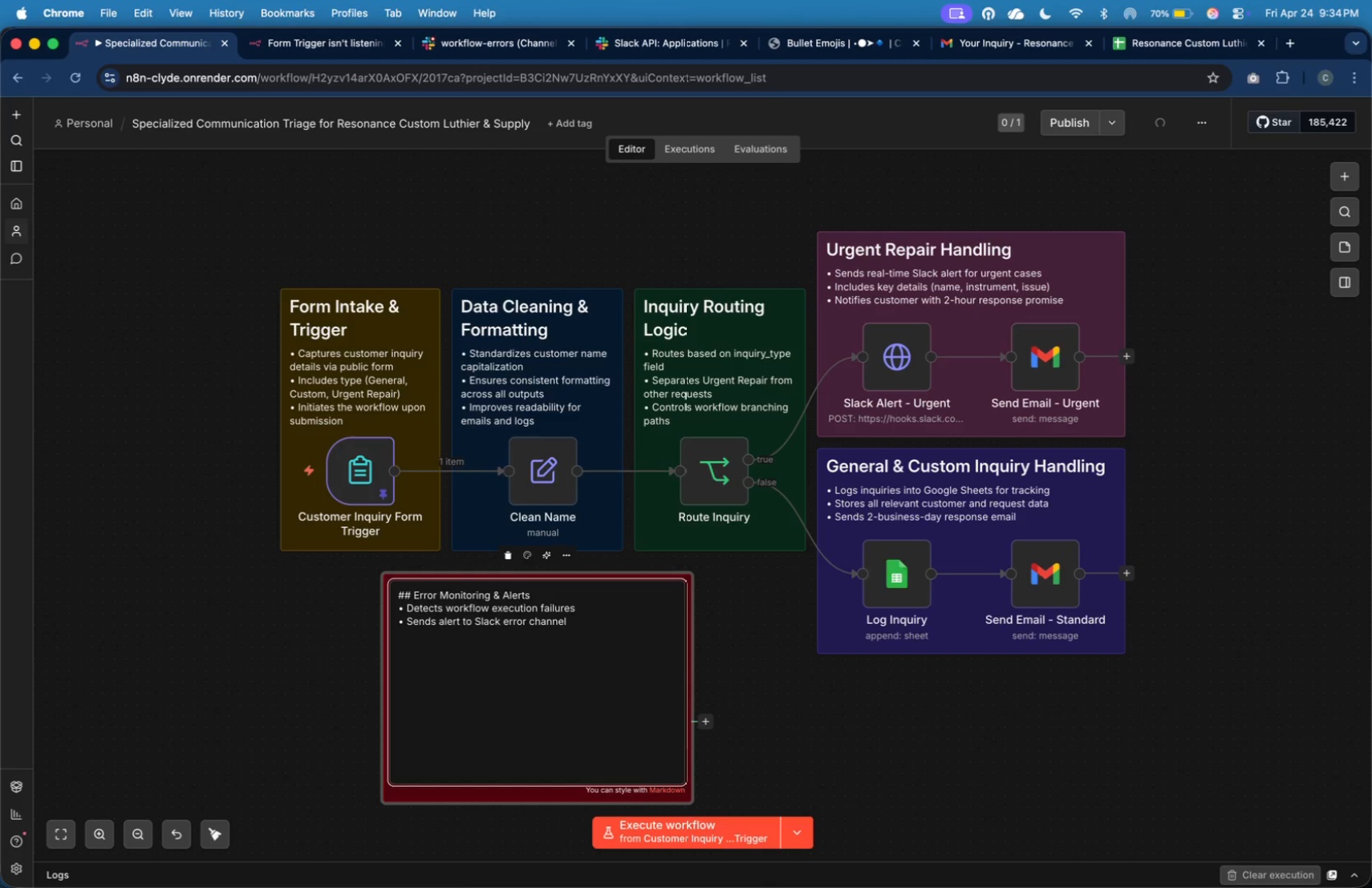 
key(Enter)
 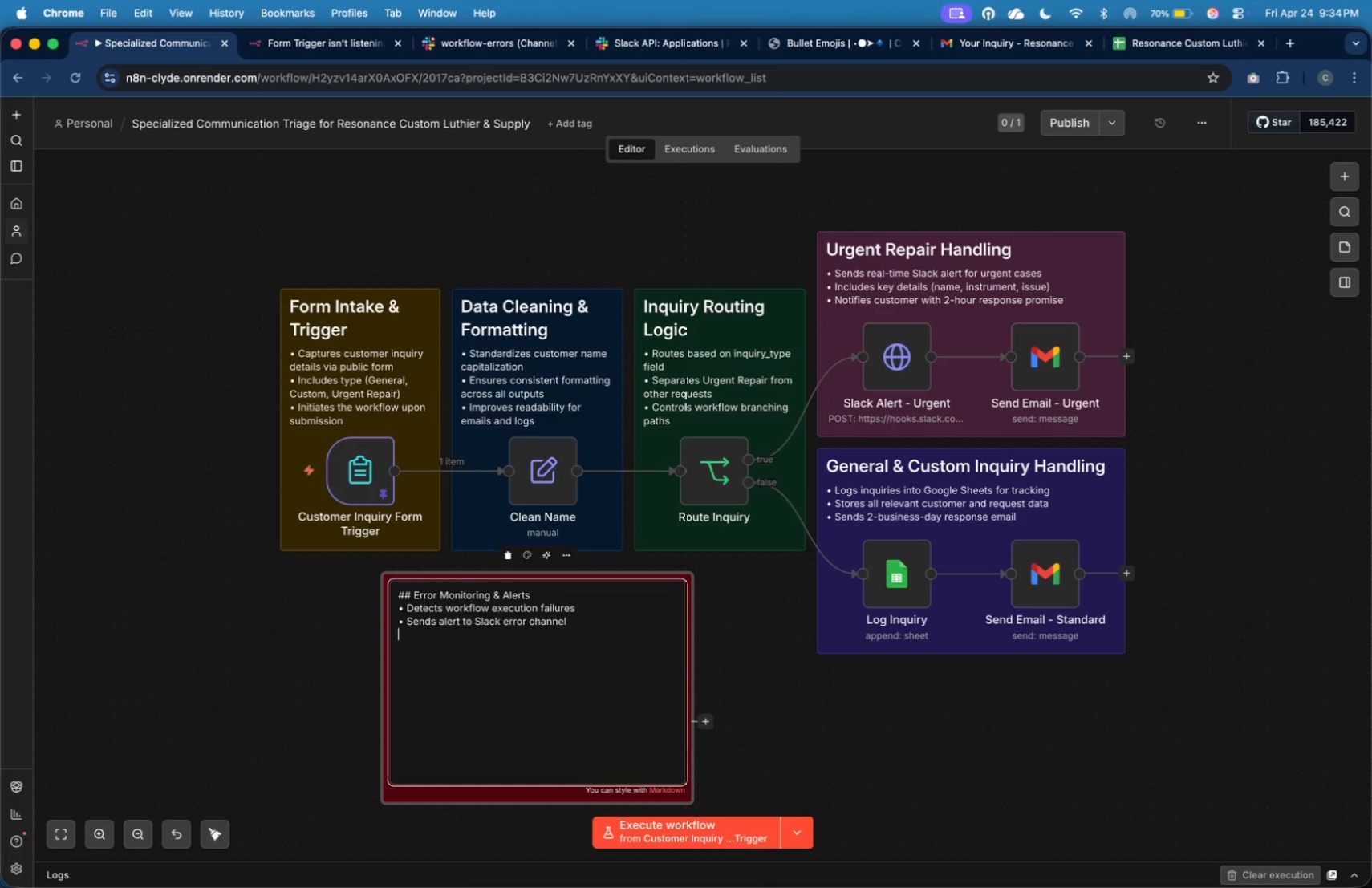 
key(Meta+V)
 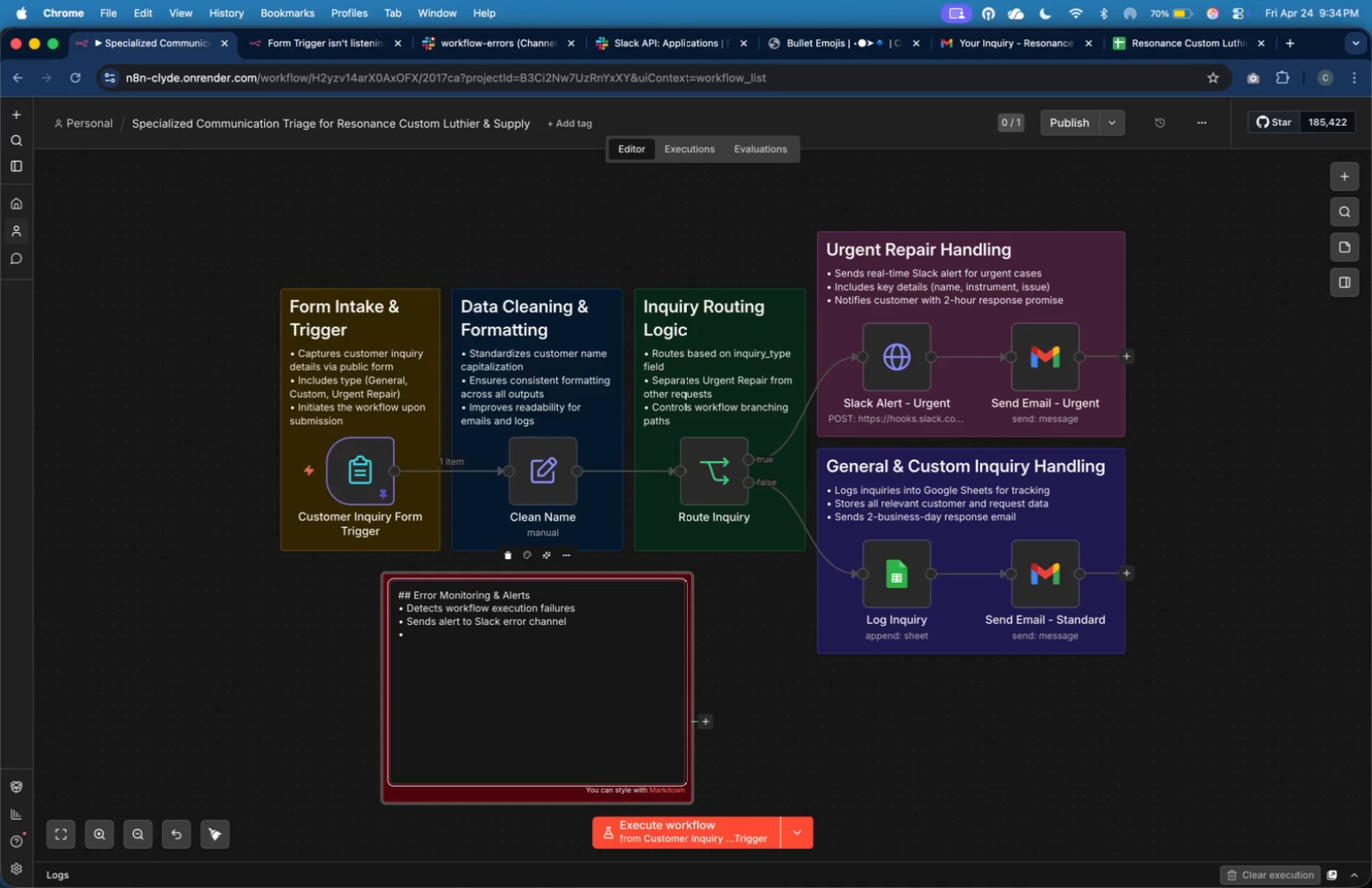 
key(Space)
 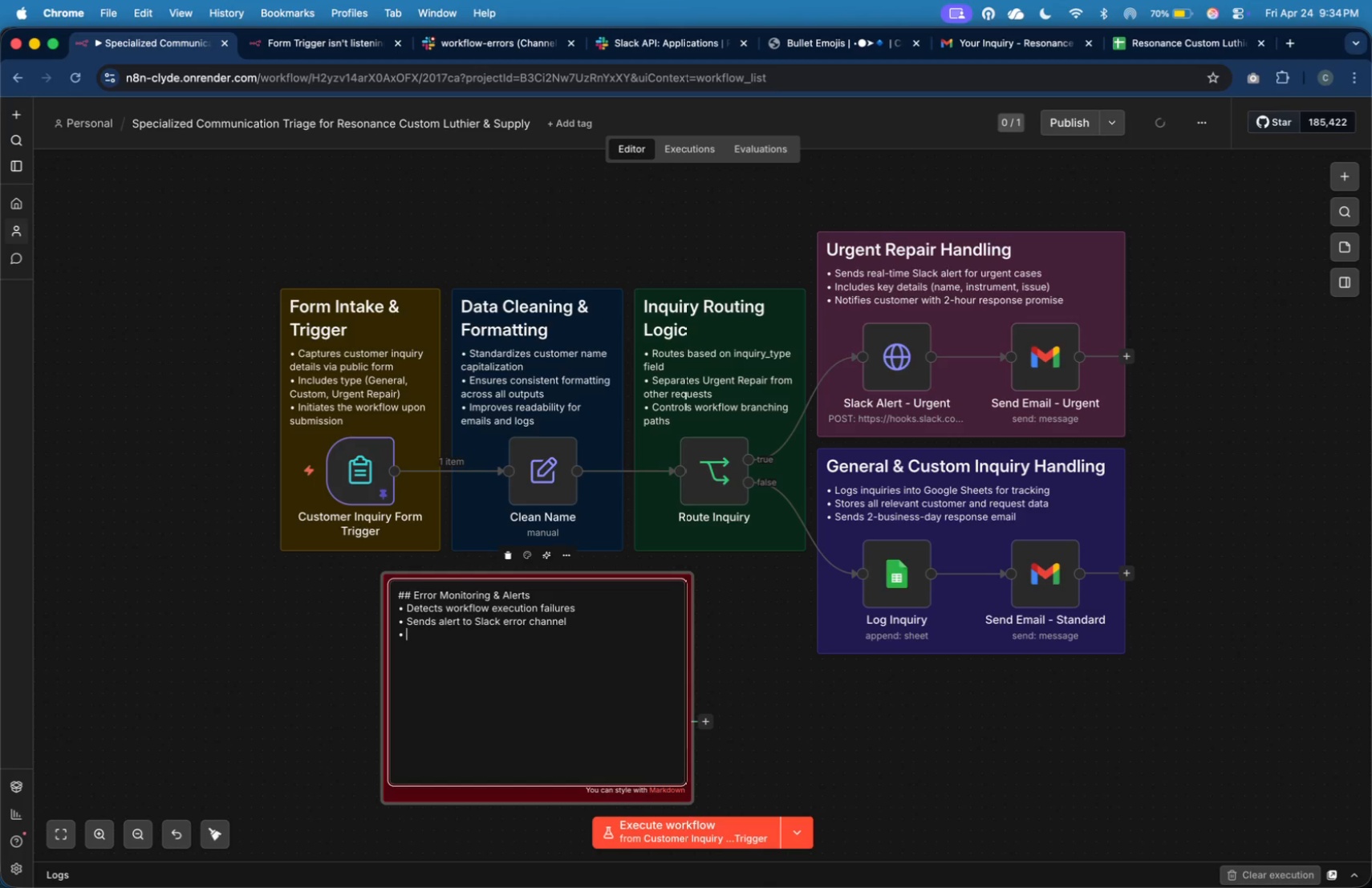 
wait(7.48)
 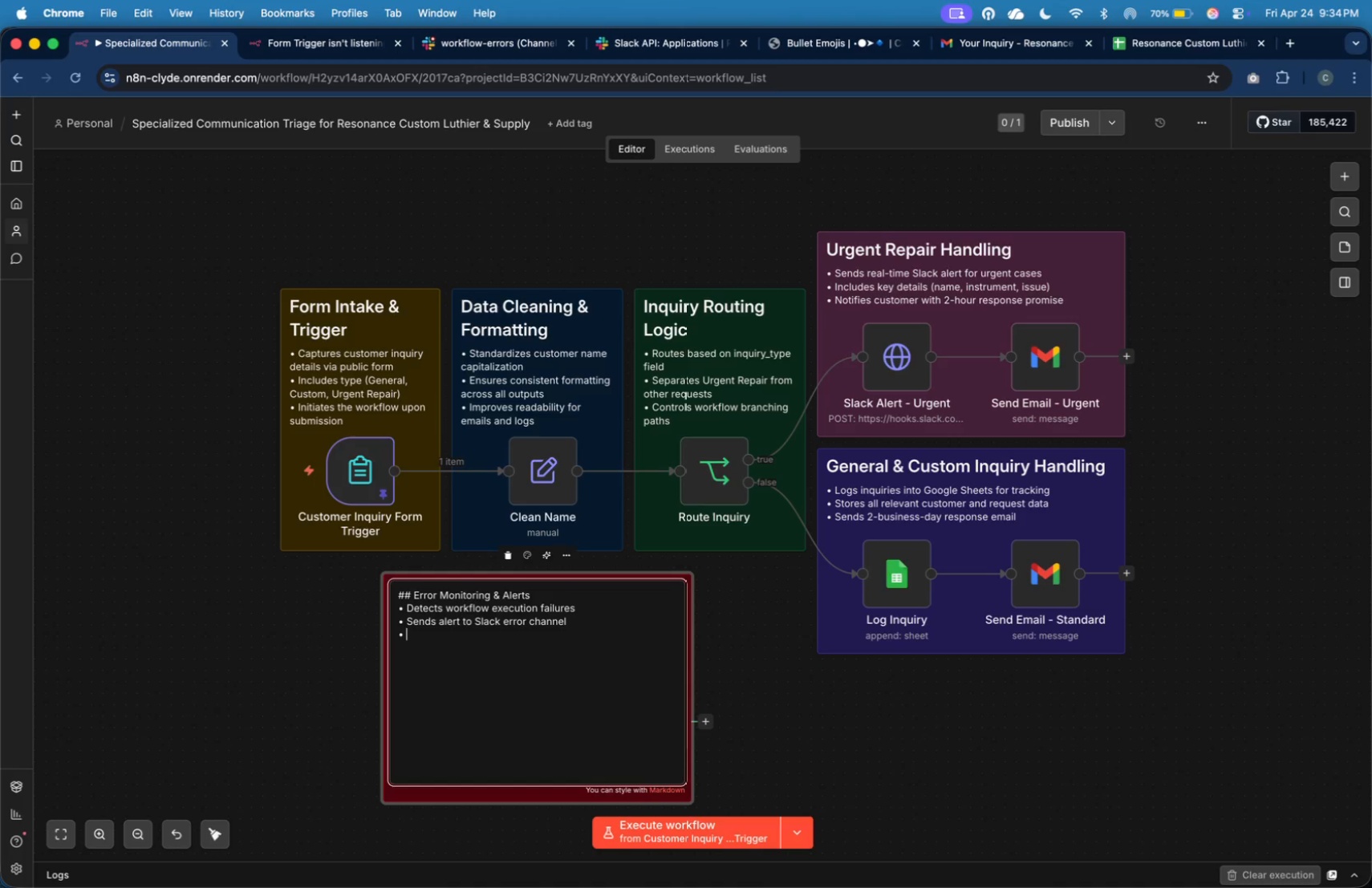 
type(Enables quickEnables quick debugging and response)
 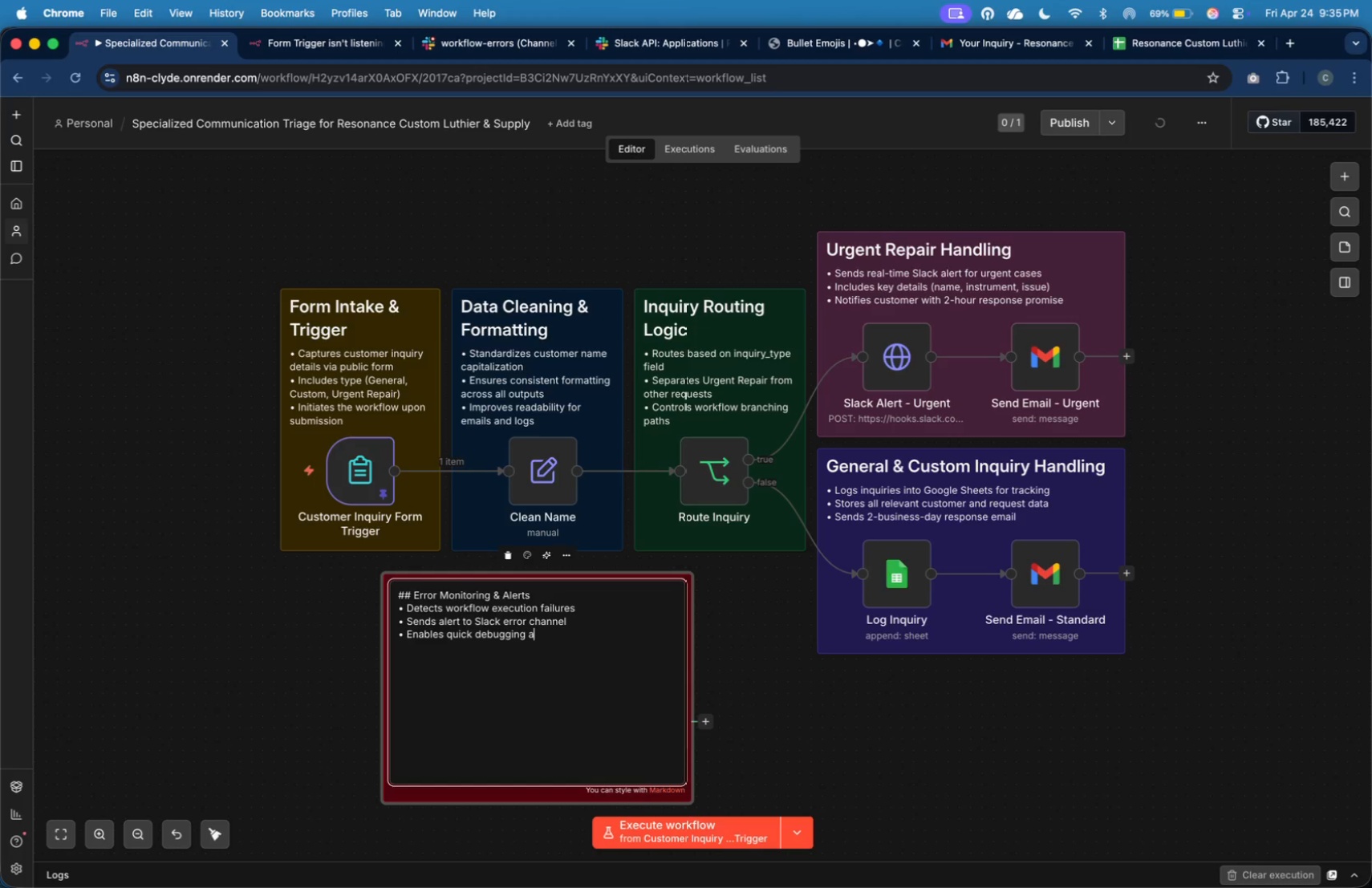 
left_click([763, 652])
 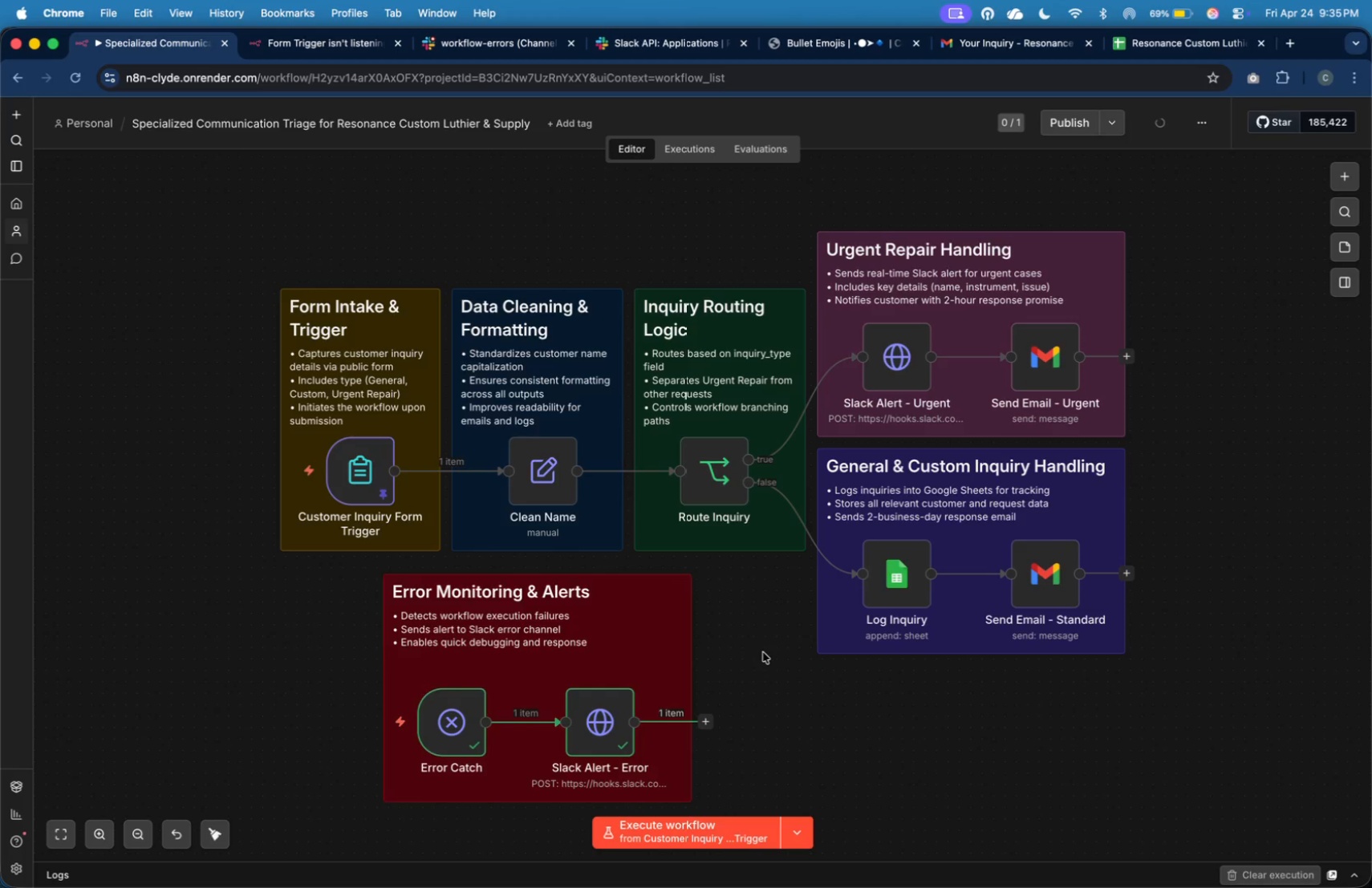 
left_click_drag(start_coordinate=[658, 572], to_coordinate=[664, 598])
 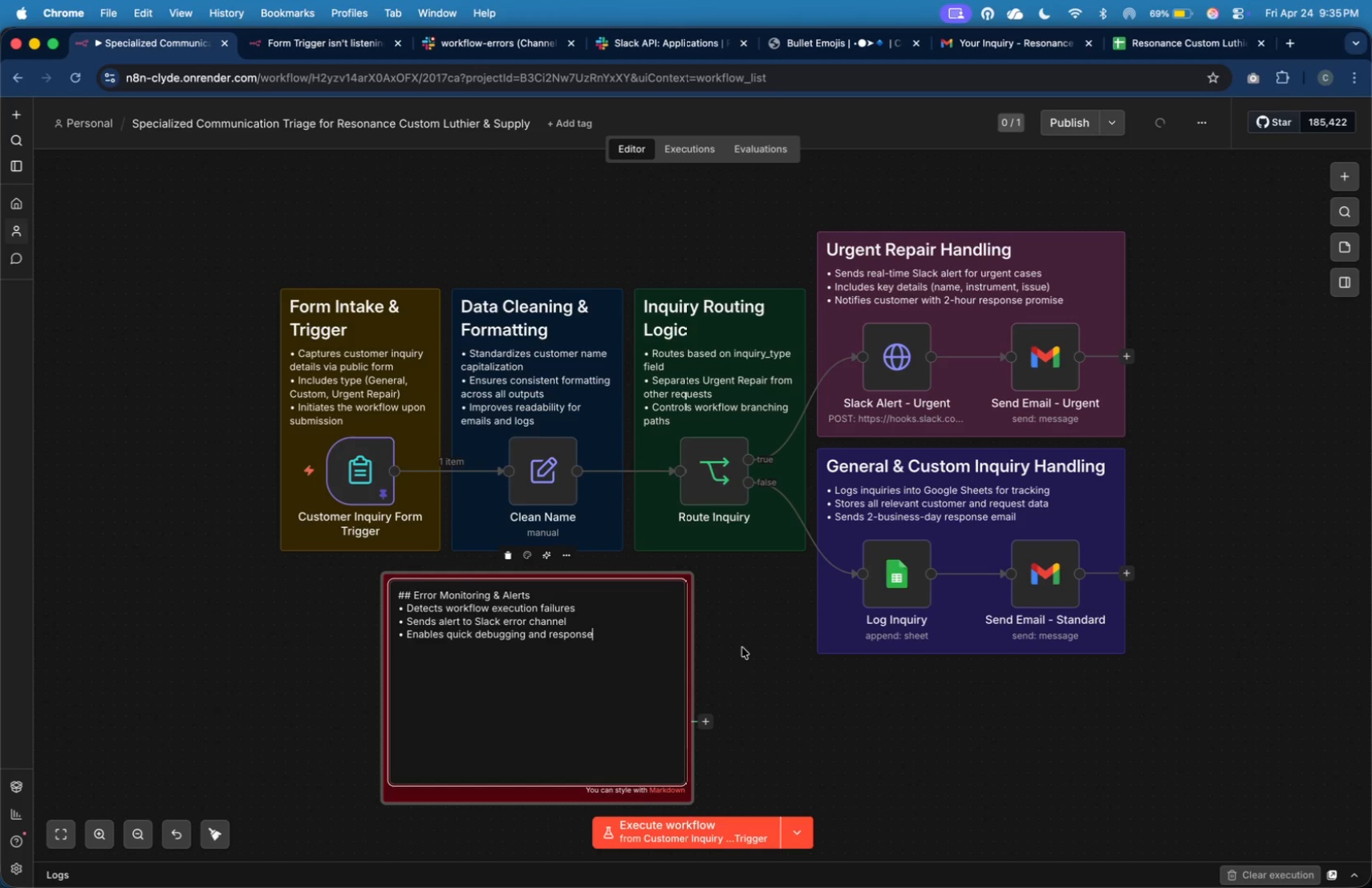 
left_click([767, 708])
 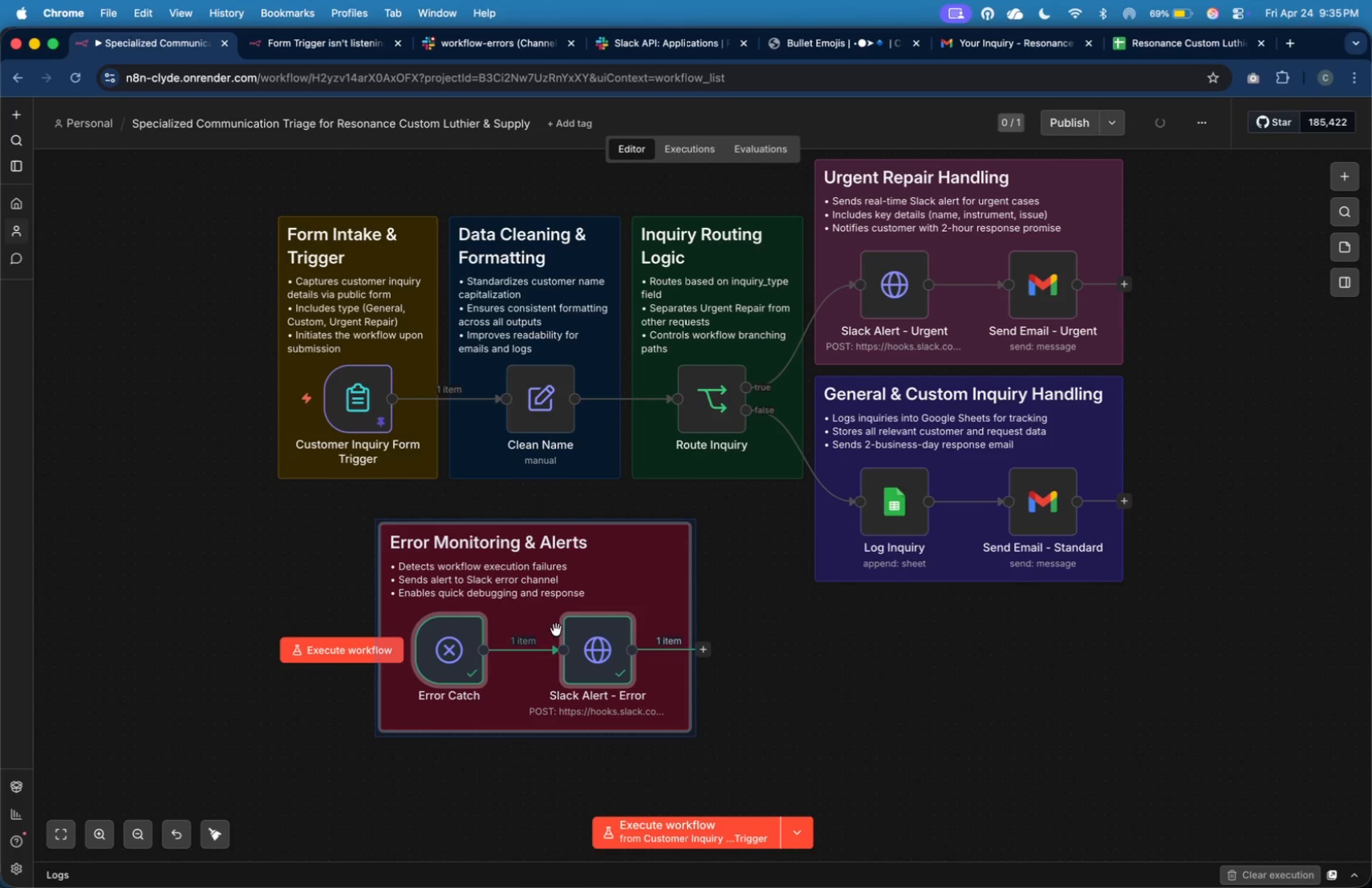 
left_click_drag(start_coordinate=[751, 756], to_coordinate=[319, 494])
 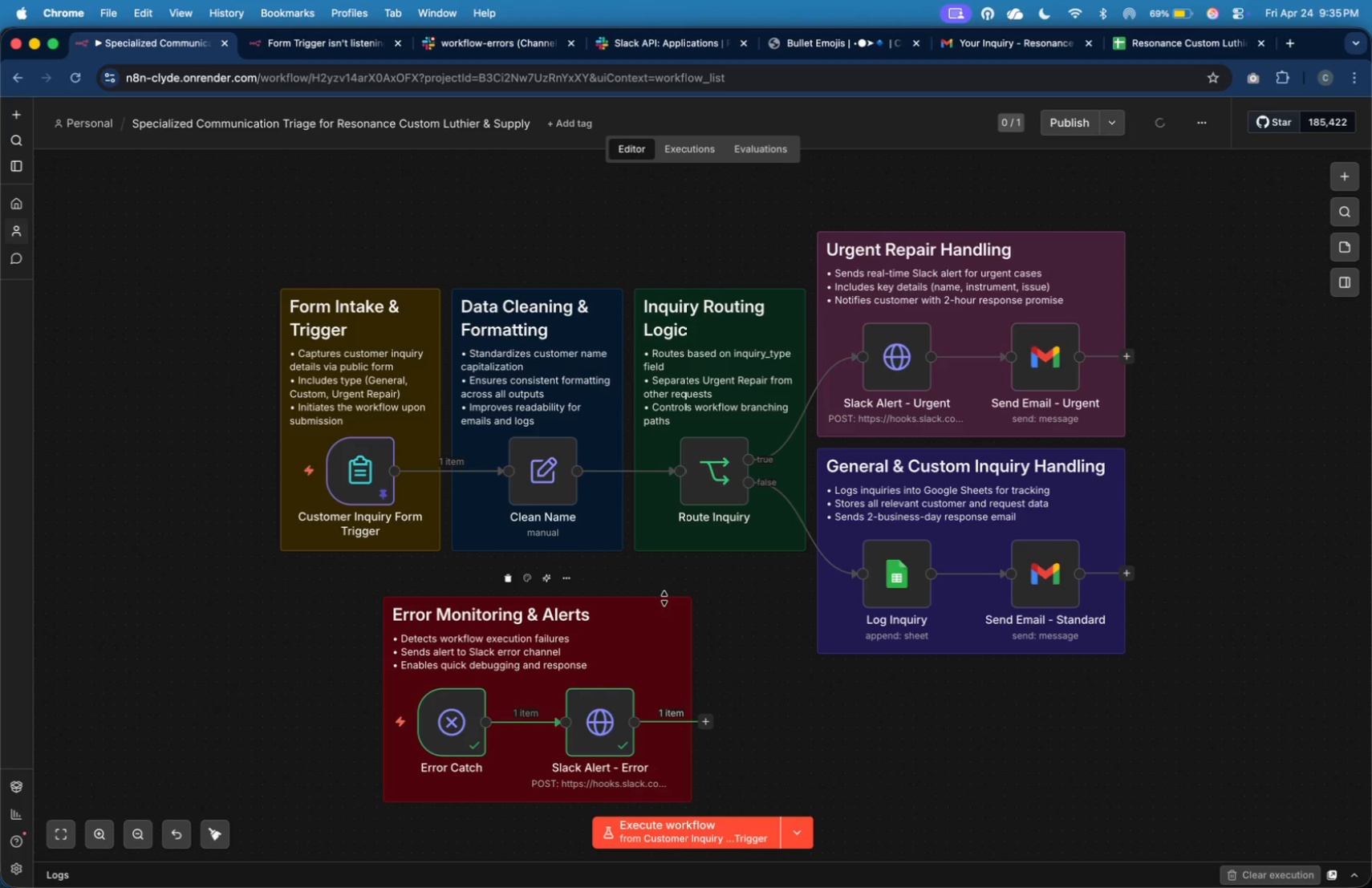 
left_click_drag(start_coordinate=[559, 632], to_coordinate=[558, 620])
 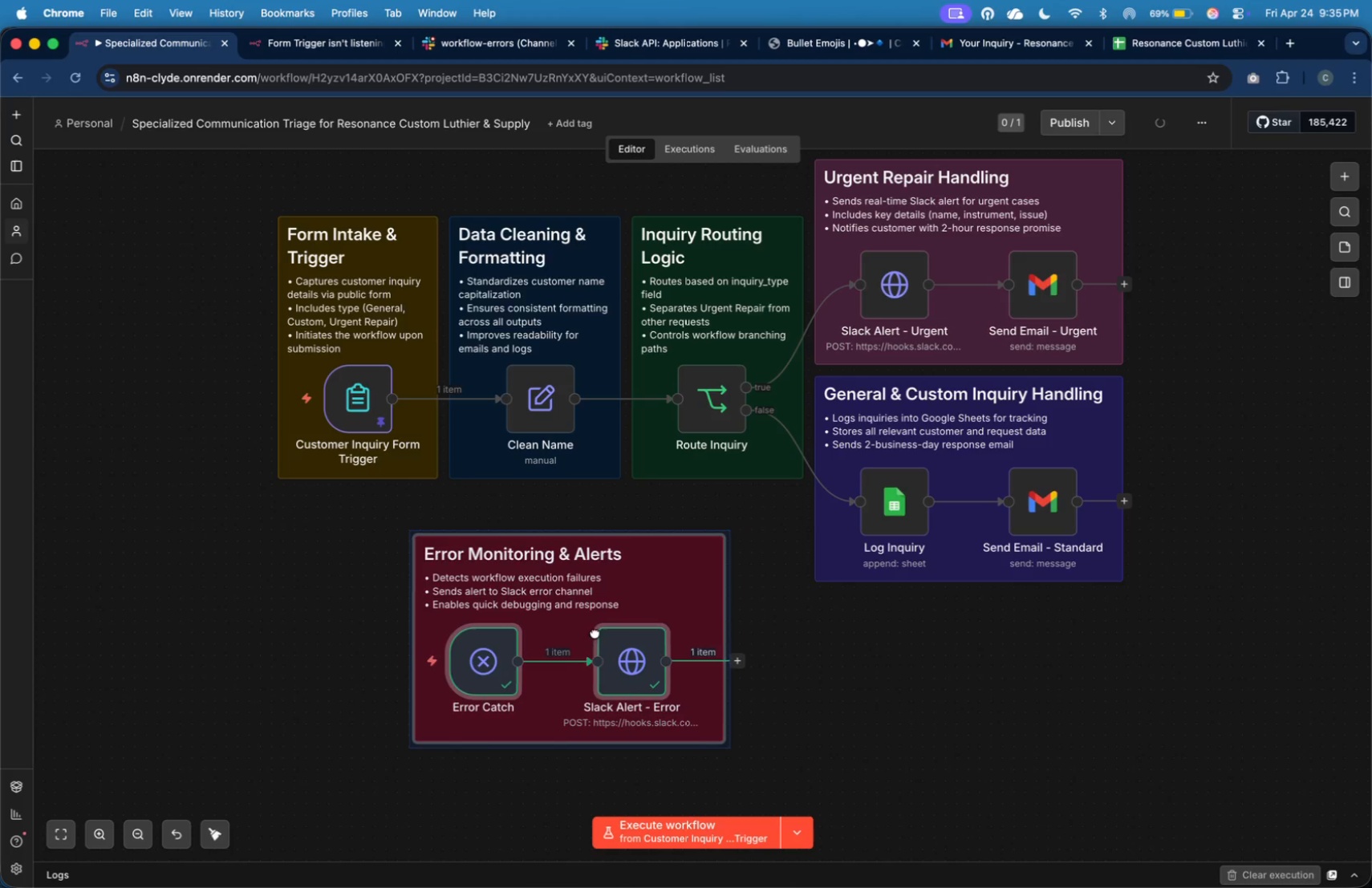 
left_click([787, 679])
 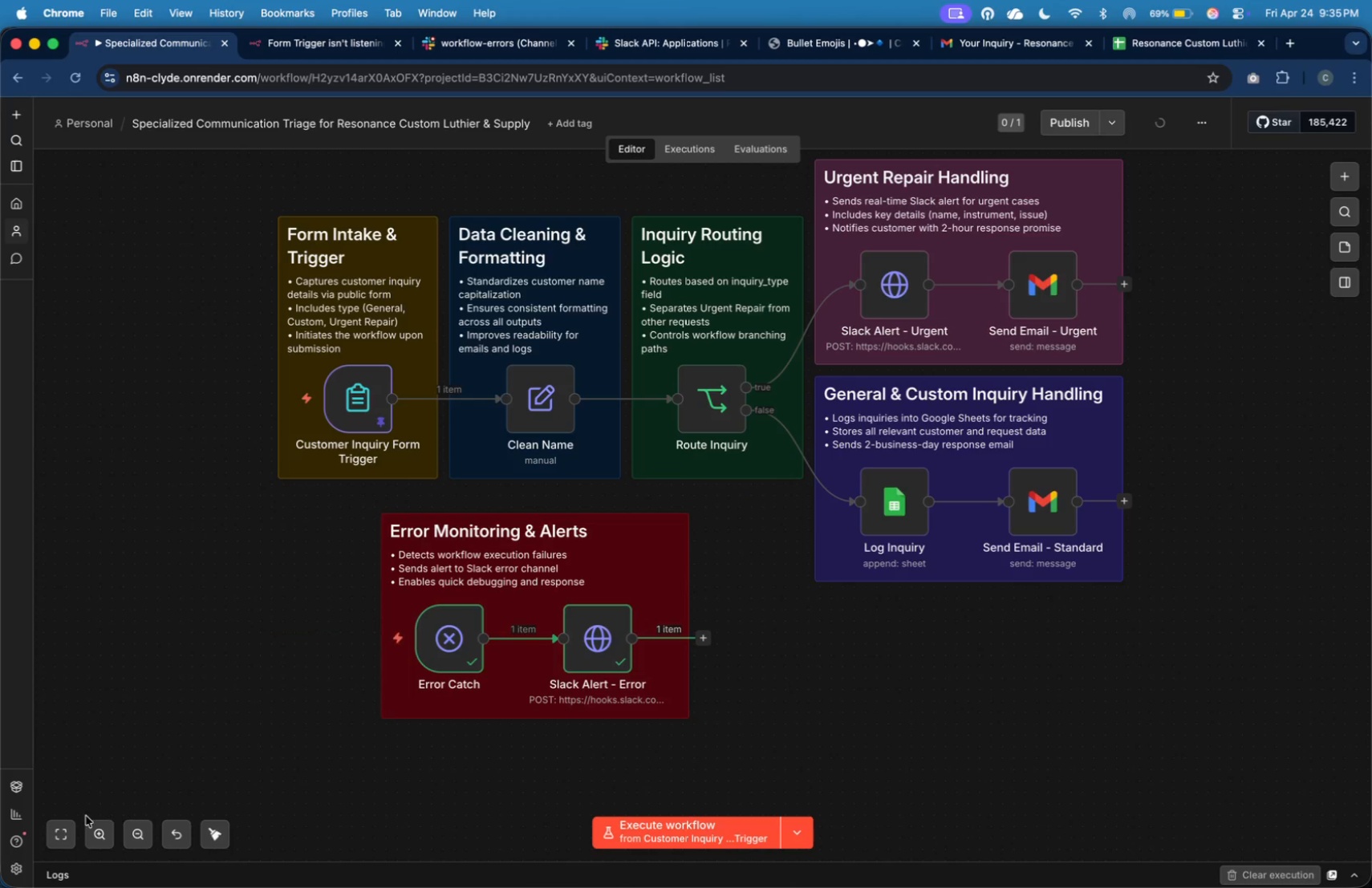 
left_click([68, 829])
 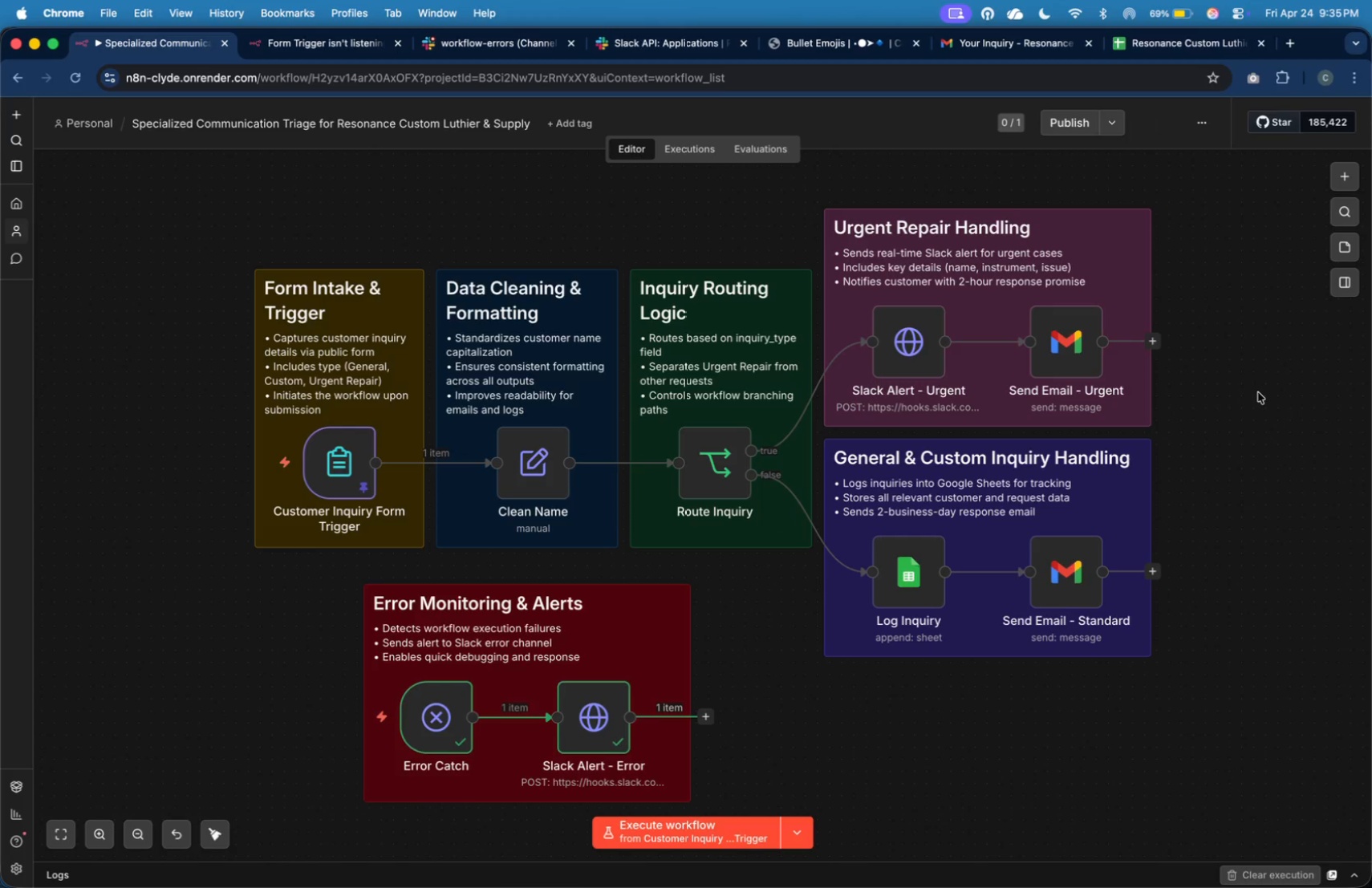 
wait(13.77)
 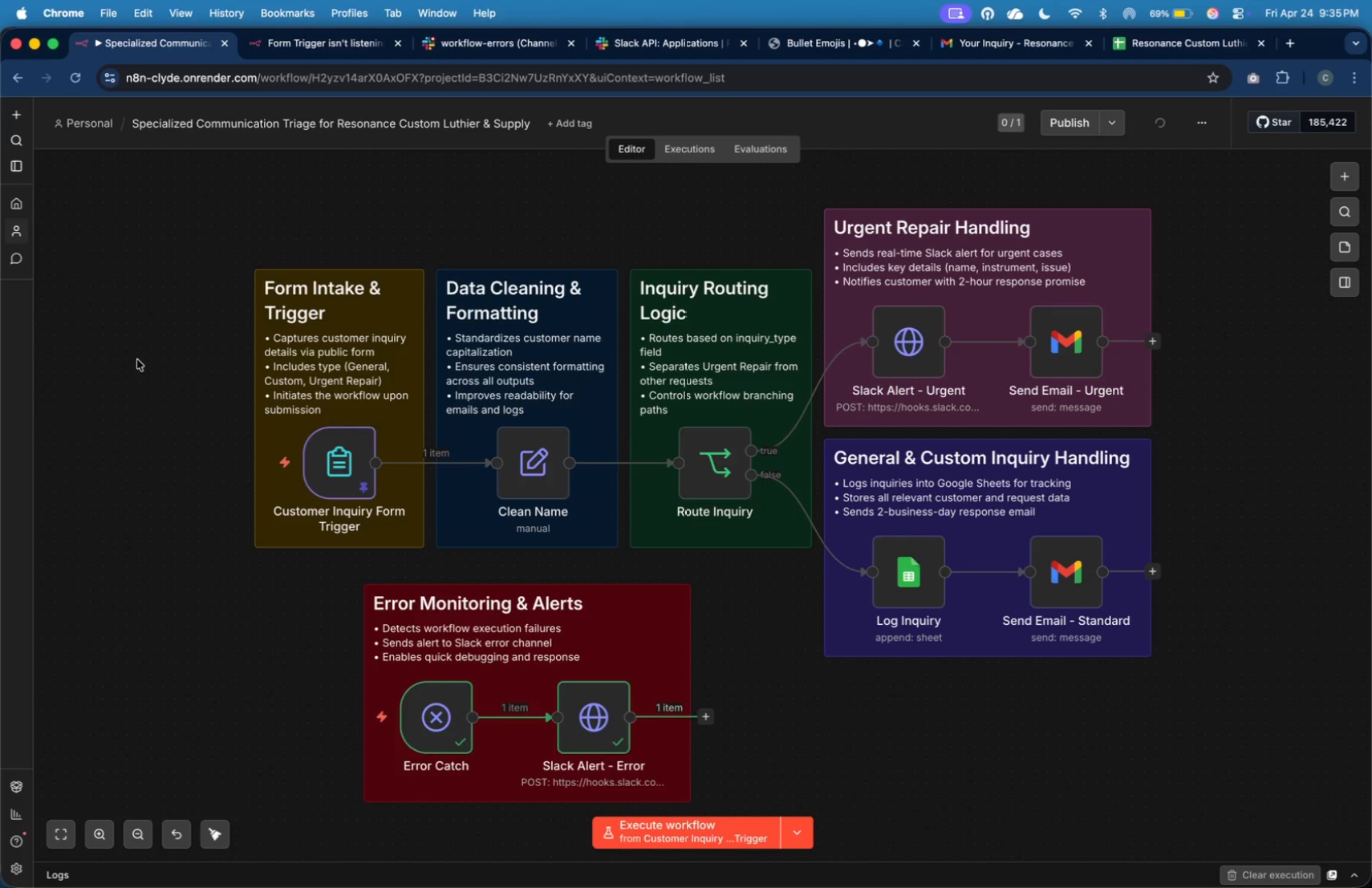 
key(Meta+Tab)